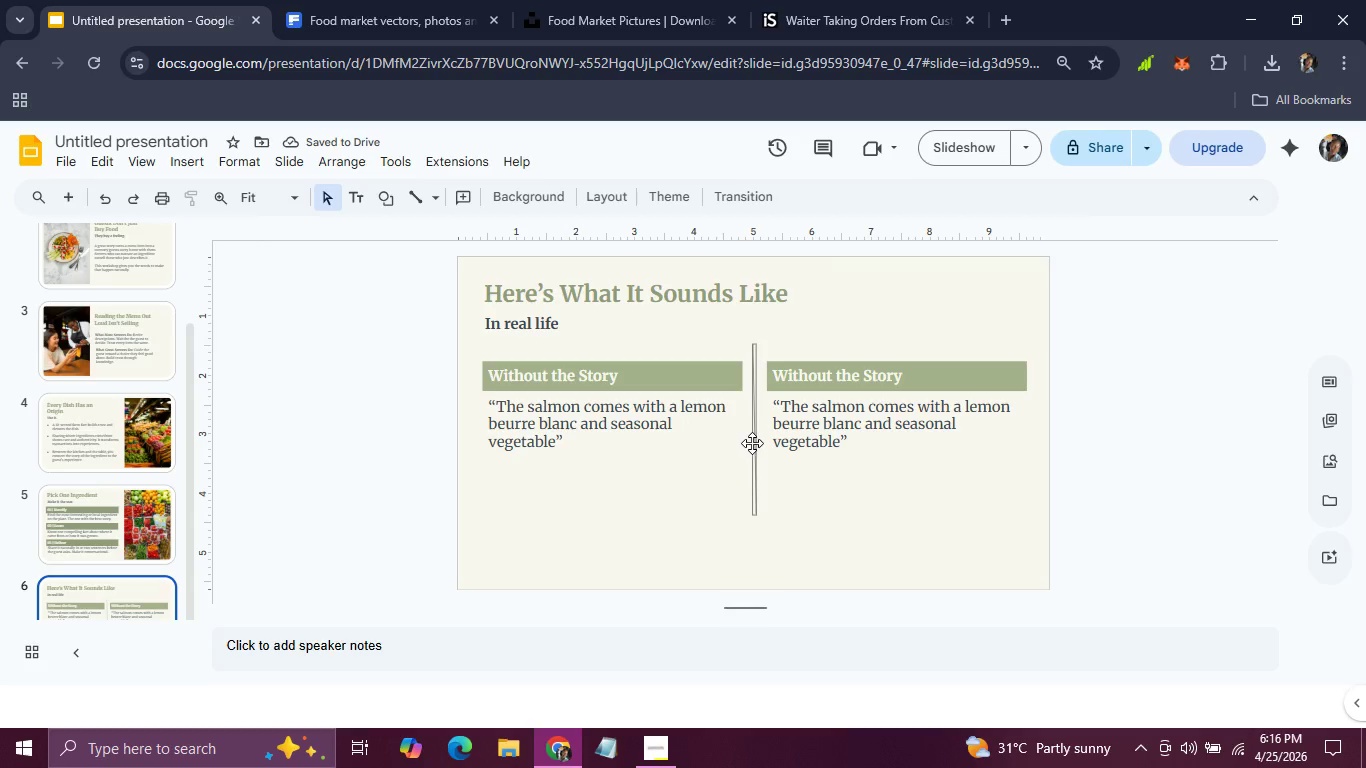 
left_click([753, 443])
 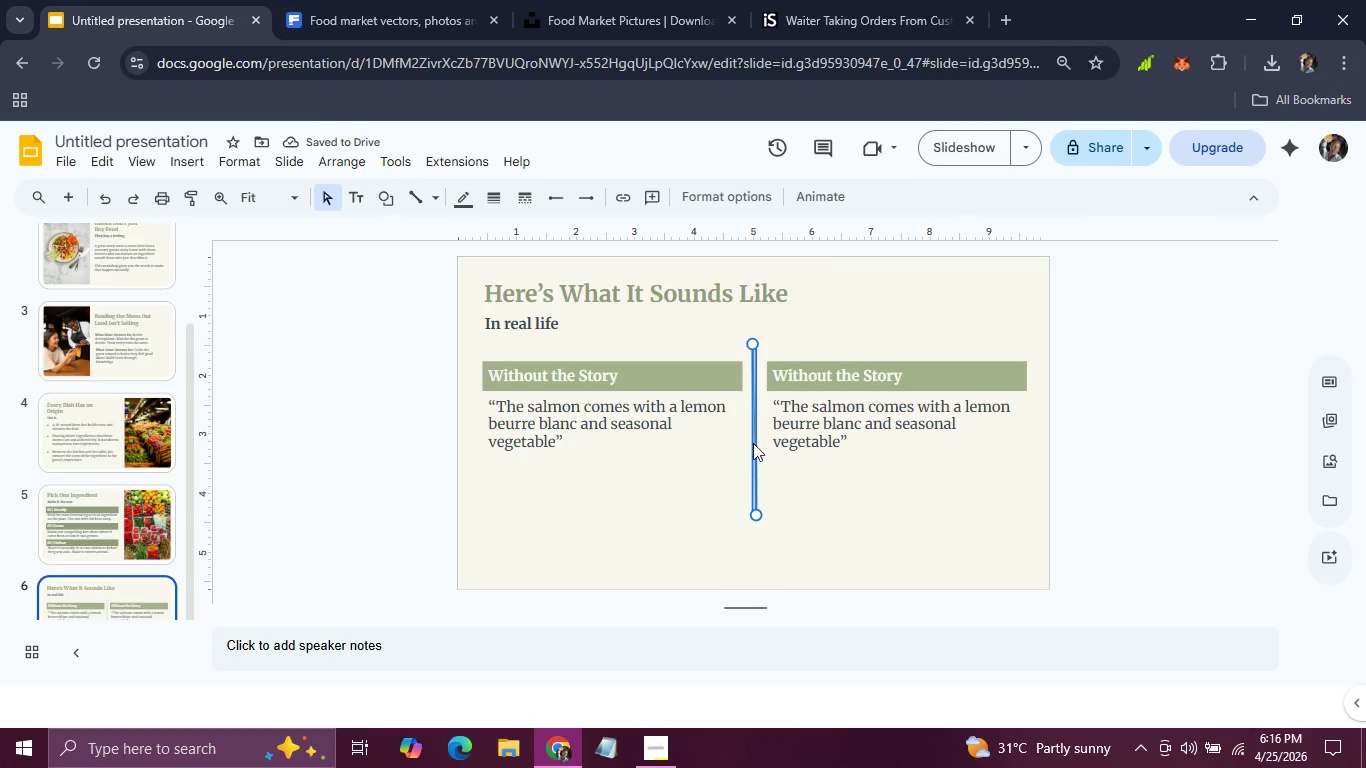 
key(ArrowLeft)
 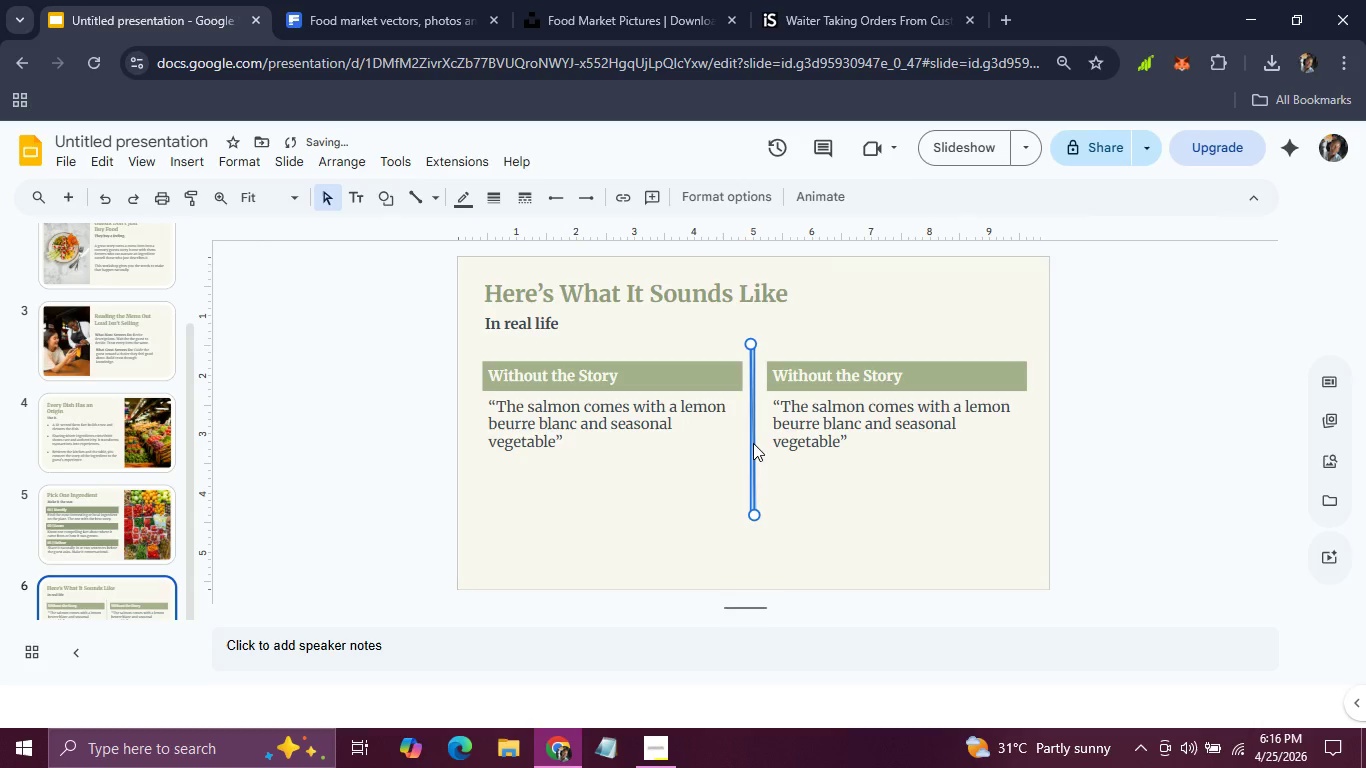 
key(ArrowLeft)
 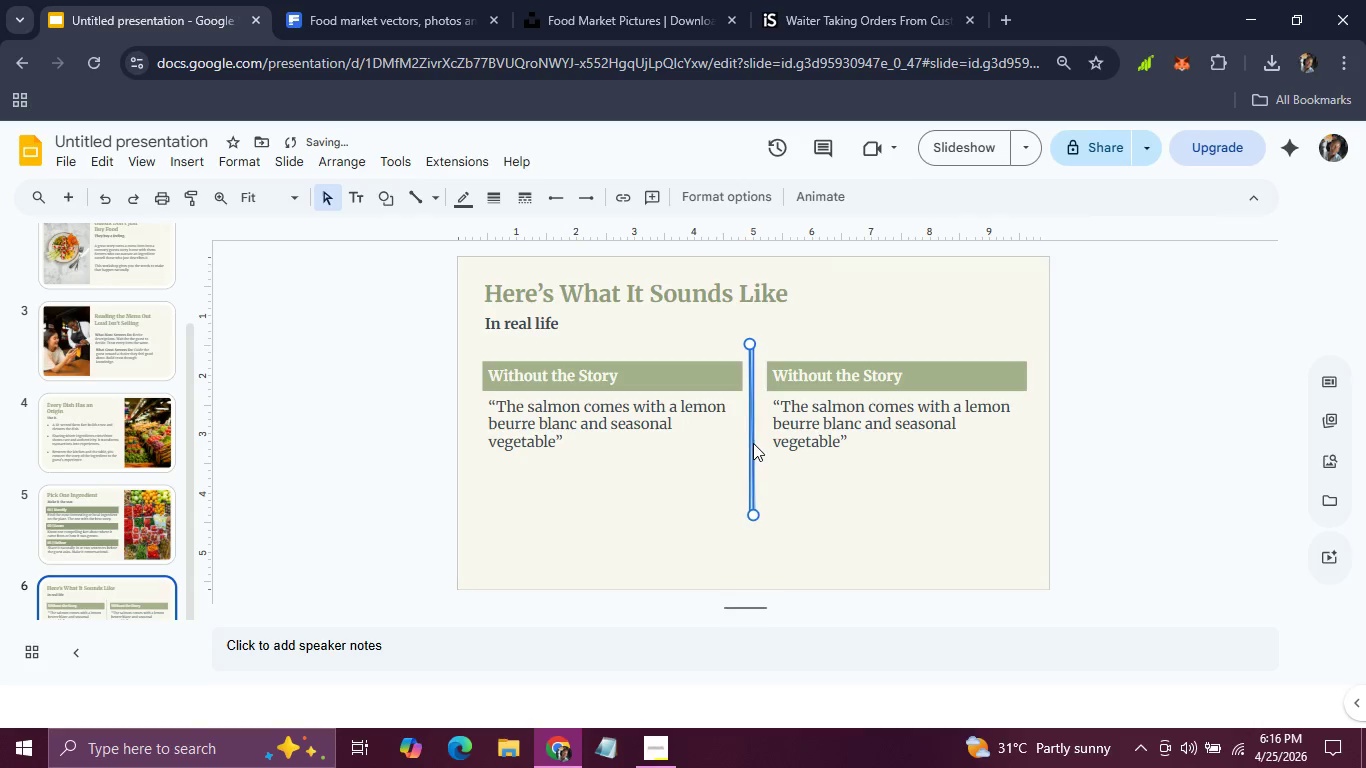 
key(ArrowLeft)
 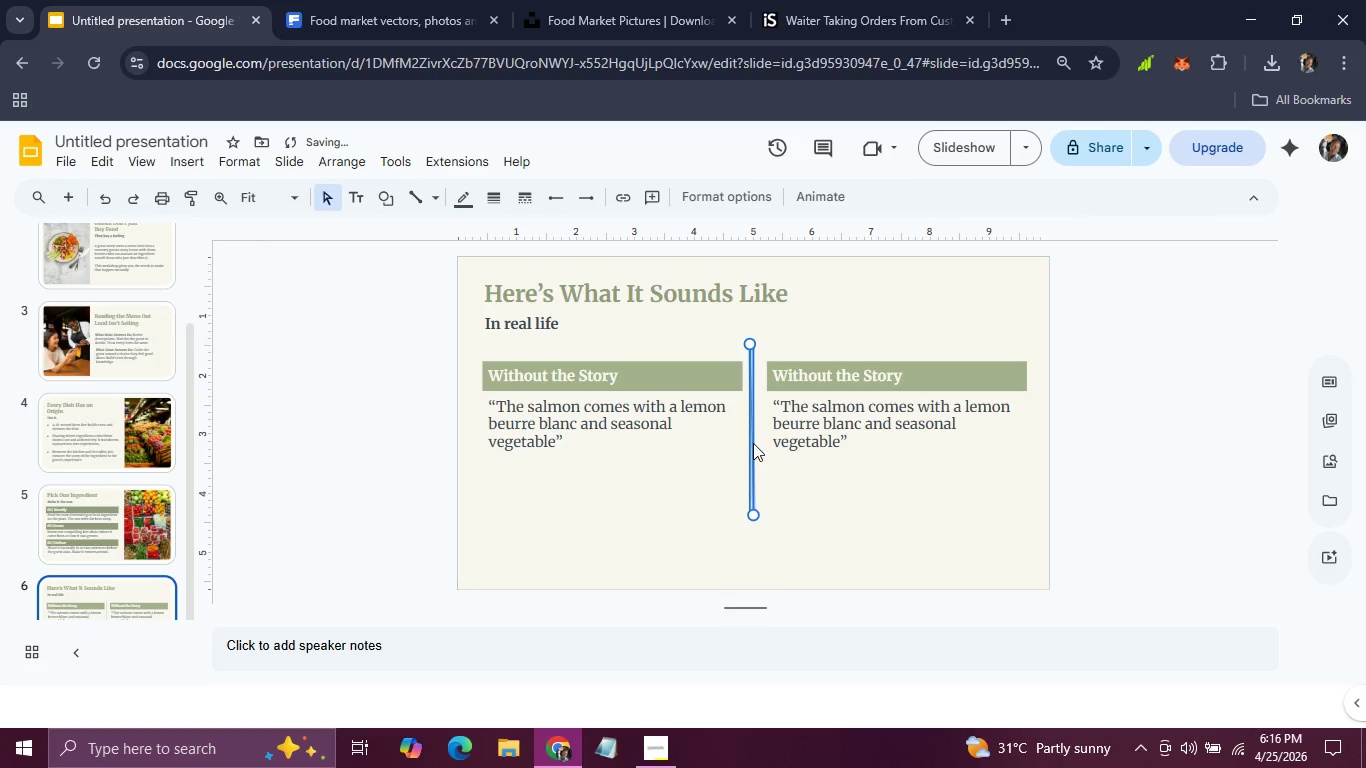 
key(ArrowLeft)
 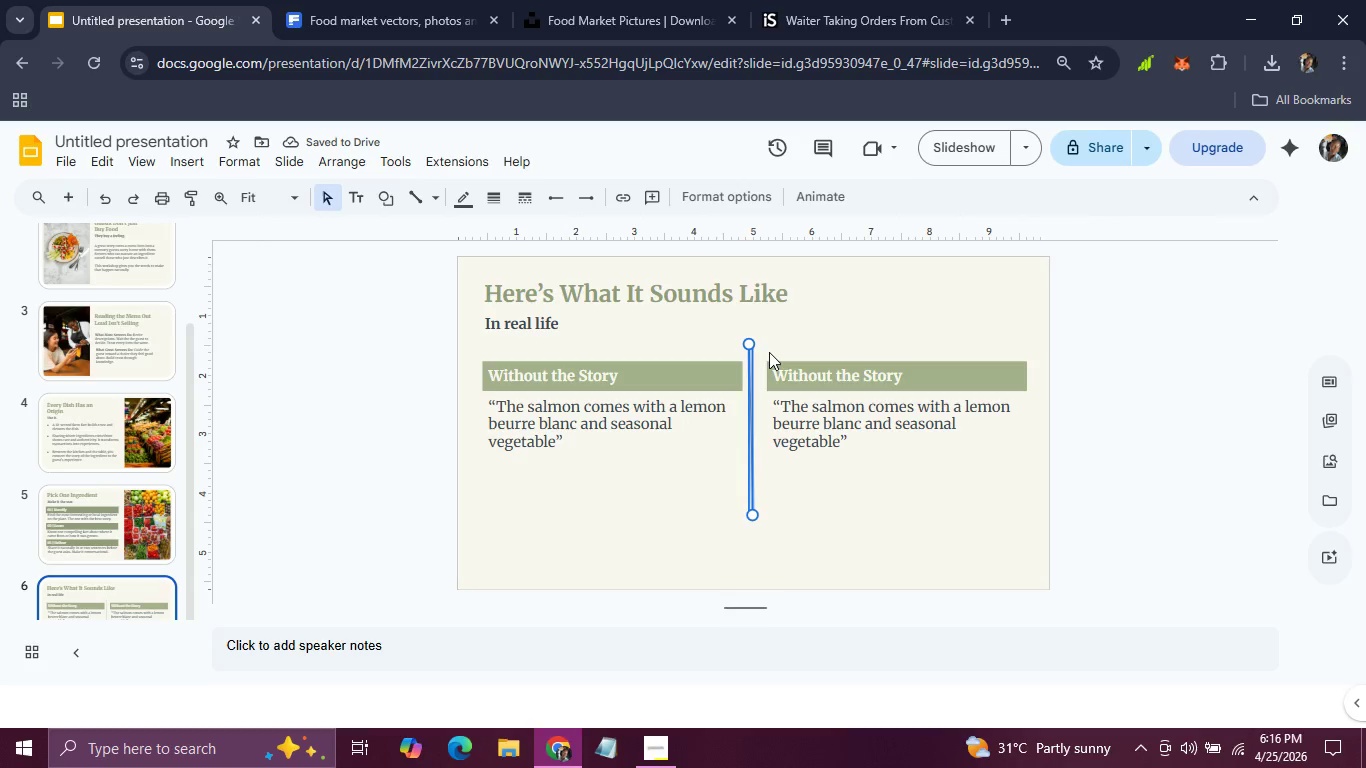 
left_click([766, 342])
 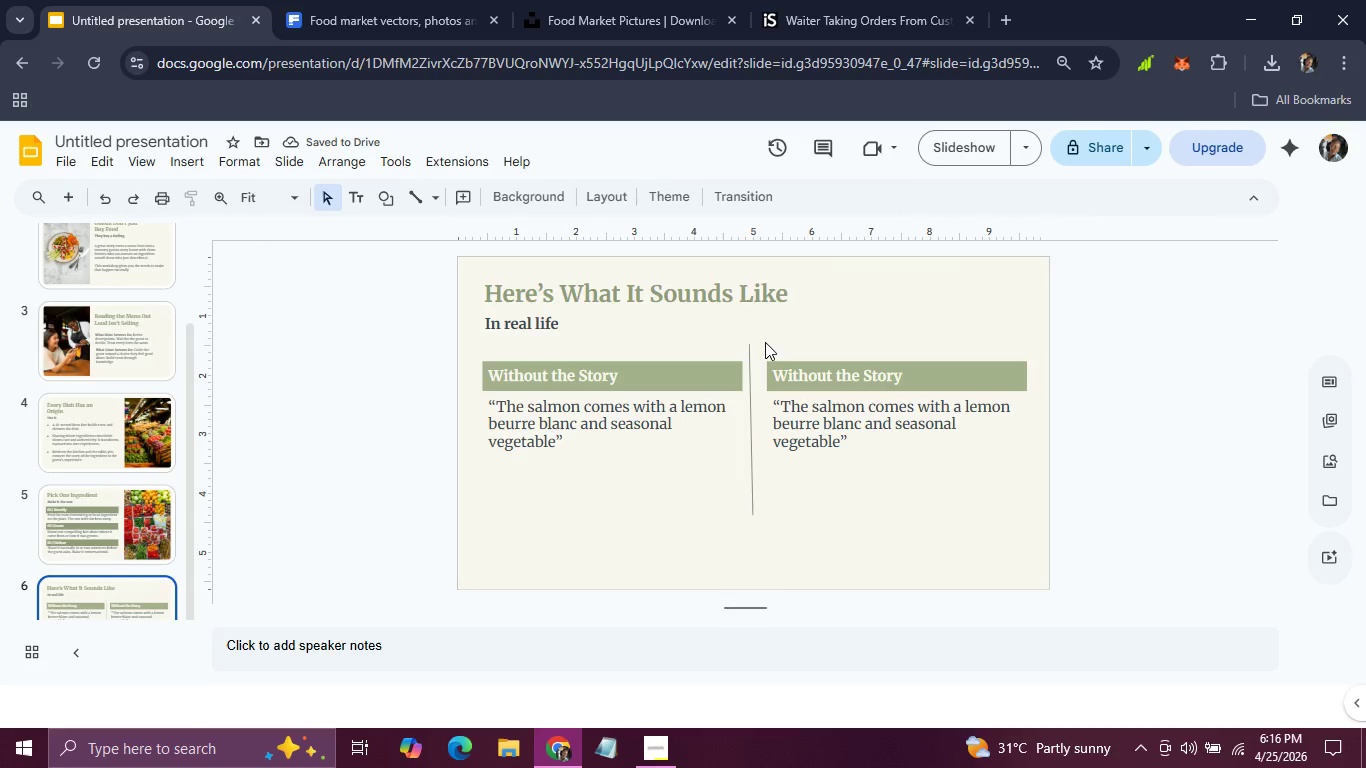 
left_click_drag(start_coordinate=[764, 342], to_coordinate=[890, 485])
 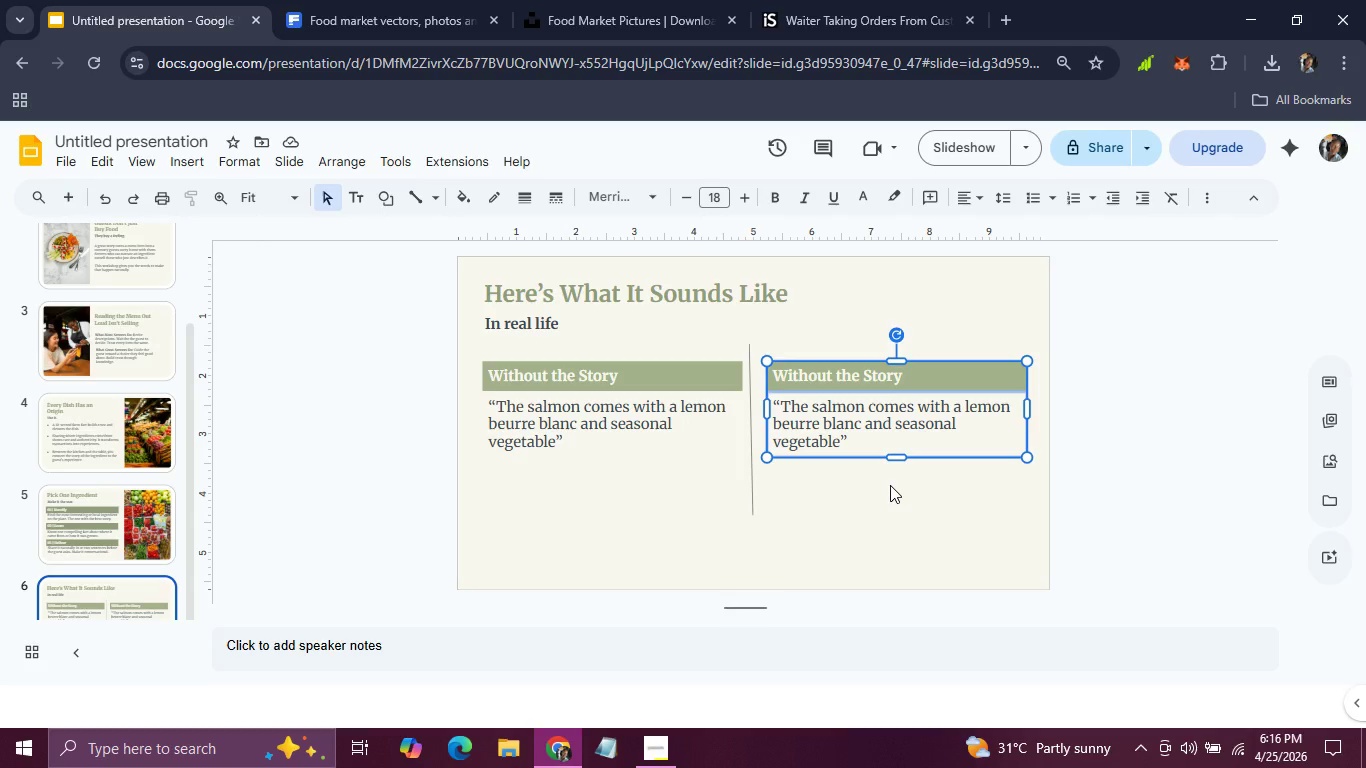 
hold_key(key=ArrowLeft, duration=0.67)
 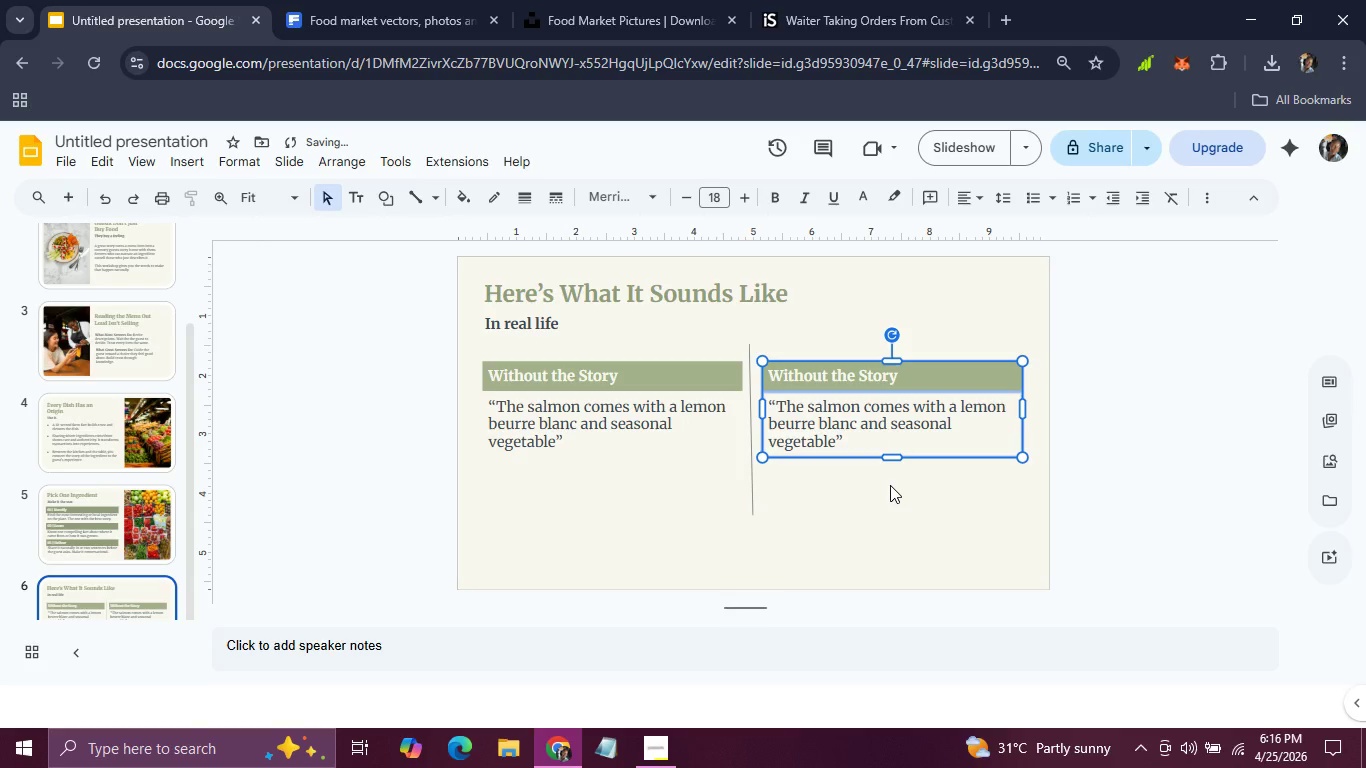 
key(ArrowLeft)
 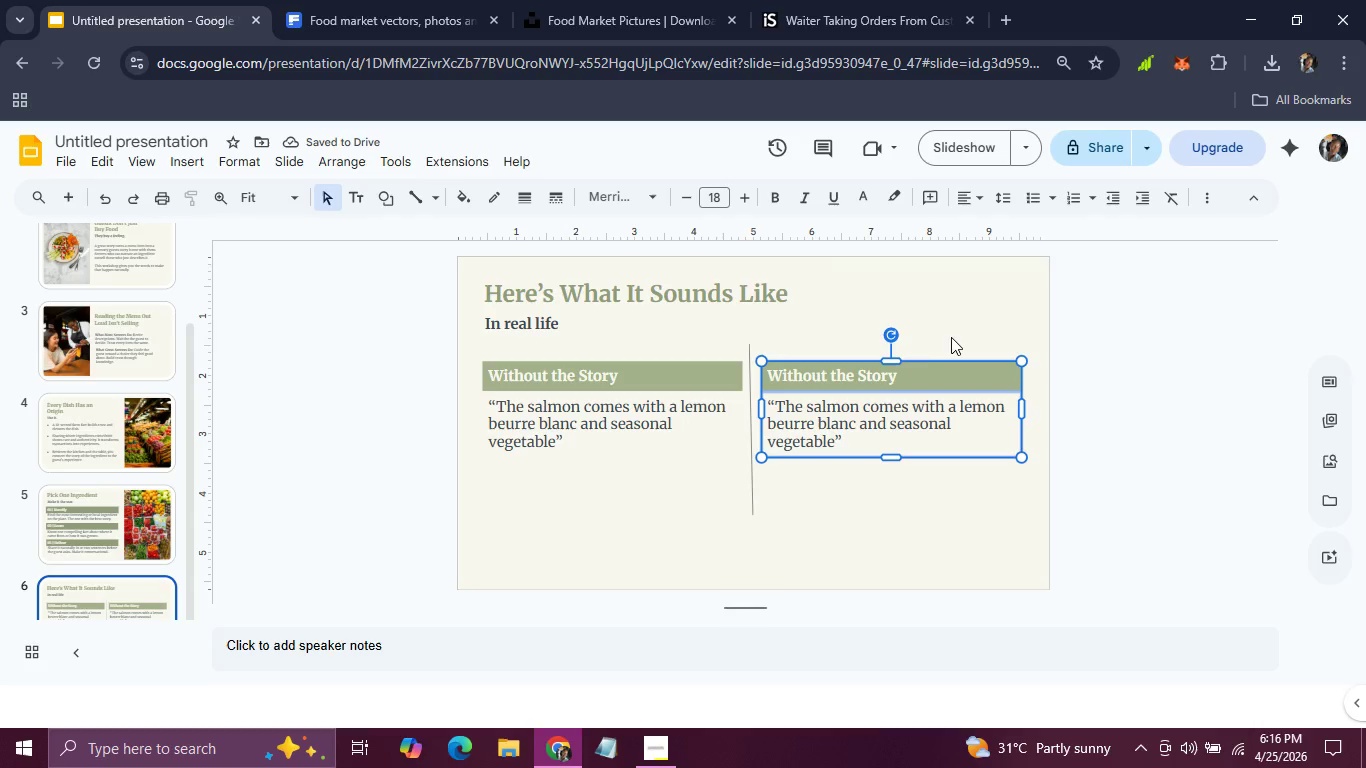 
double_click([837, 376])
 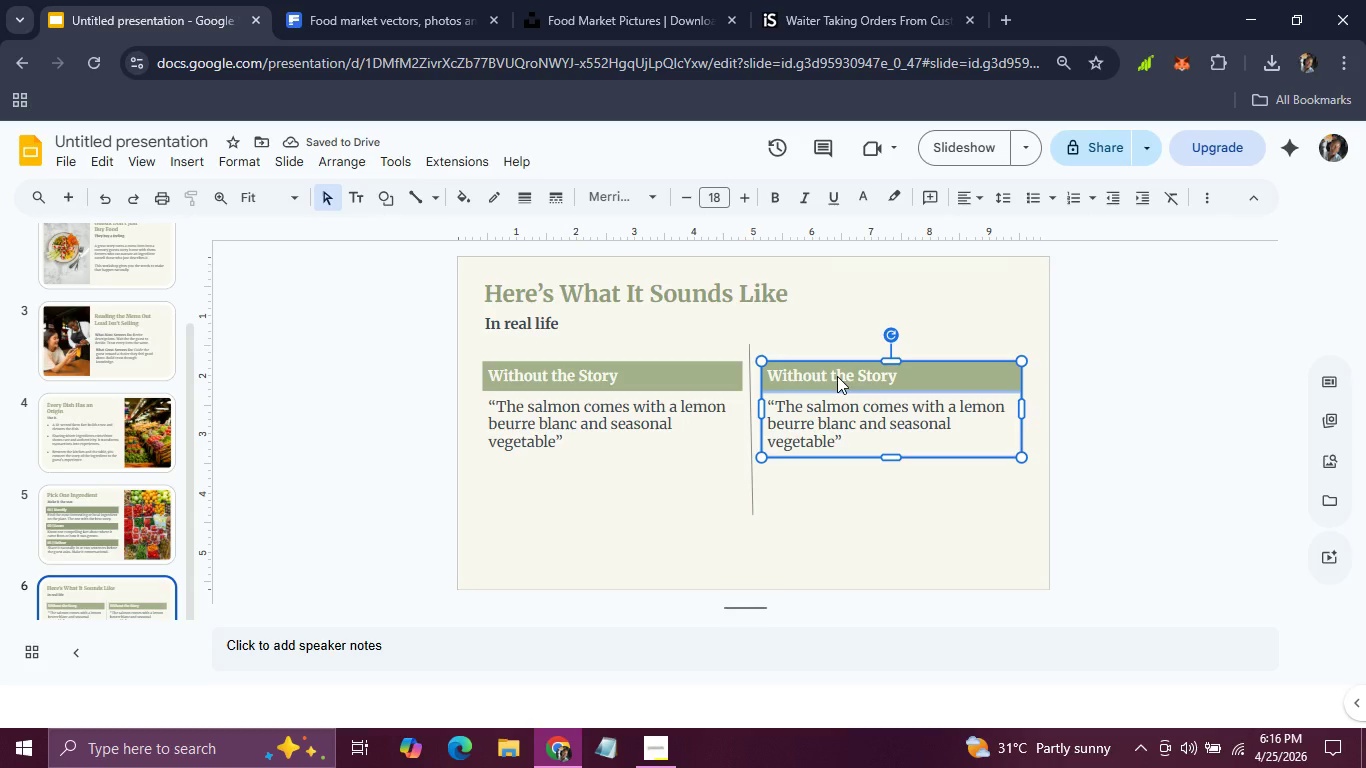 
triple_click([837, 376])
 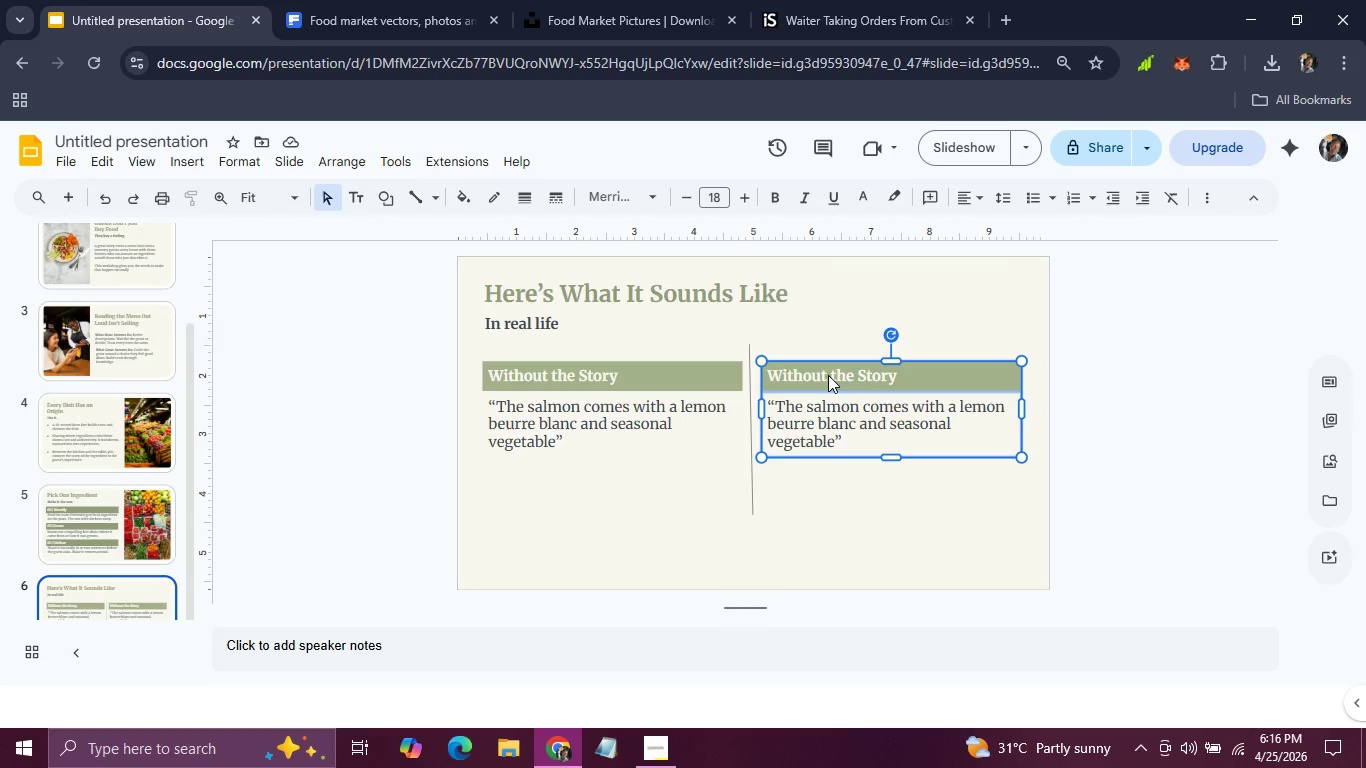 
triple_click([828, 375])
 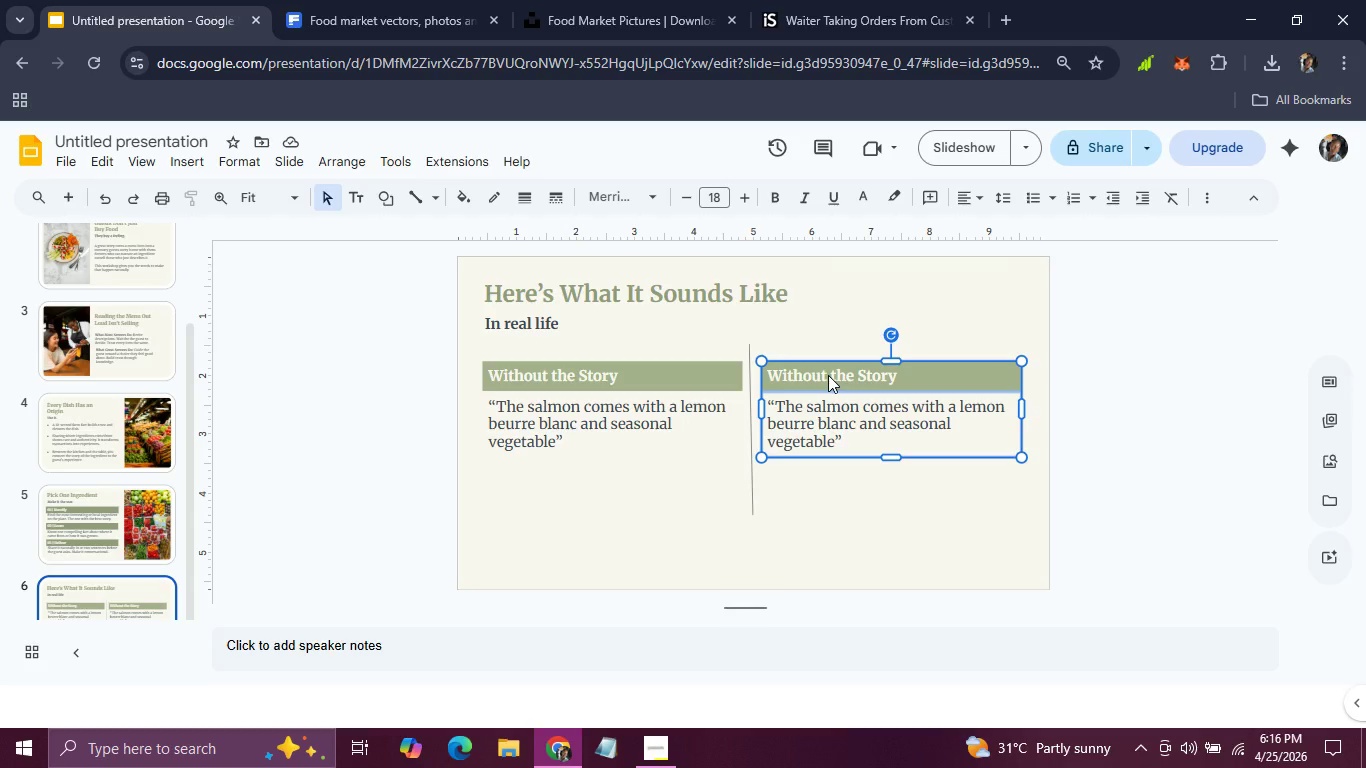 
triple_click([828, 375])
 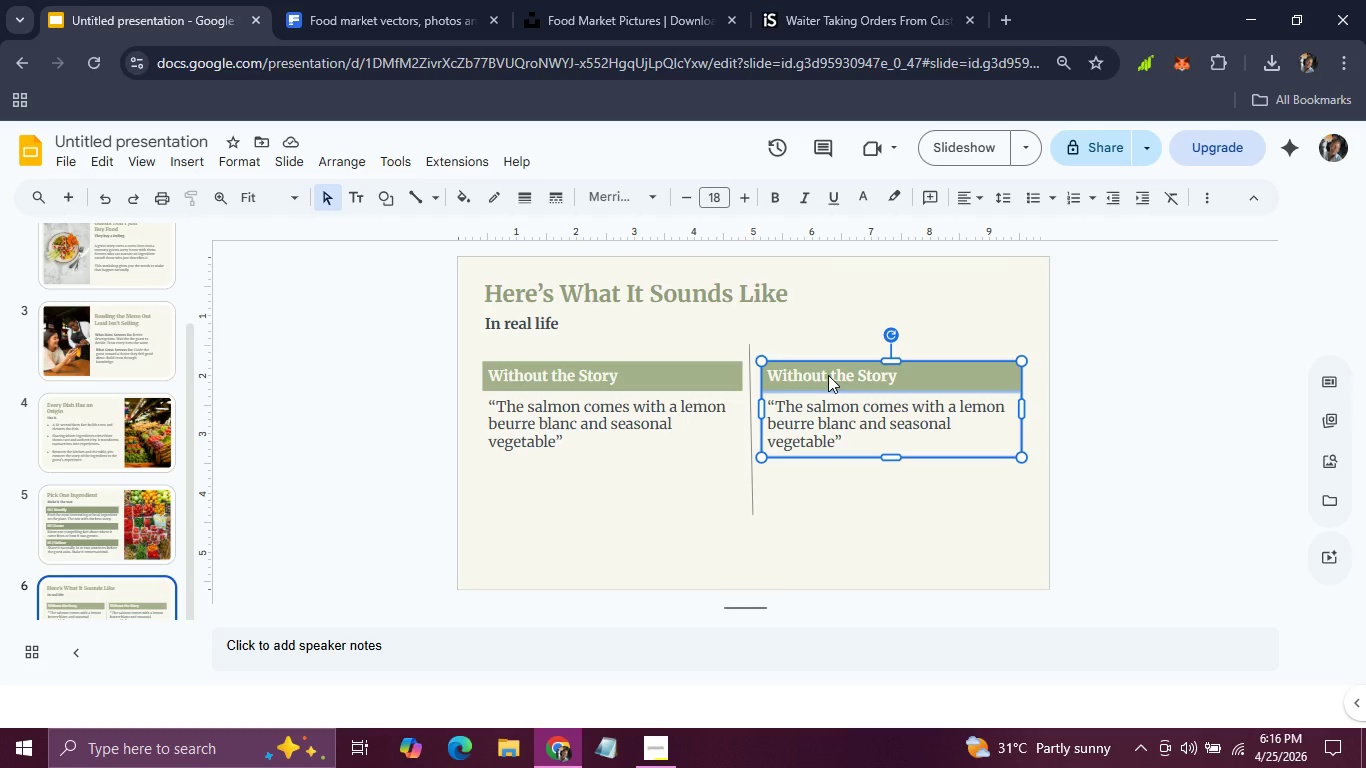 
triple_click([828, 375])
 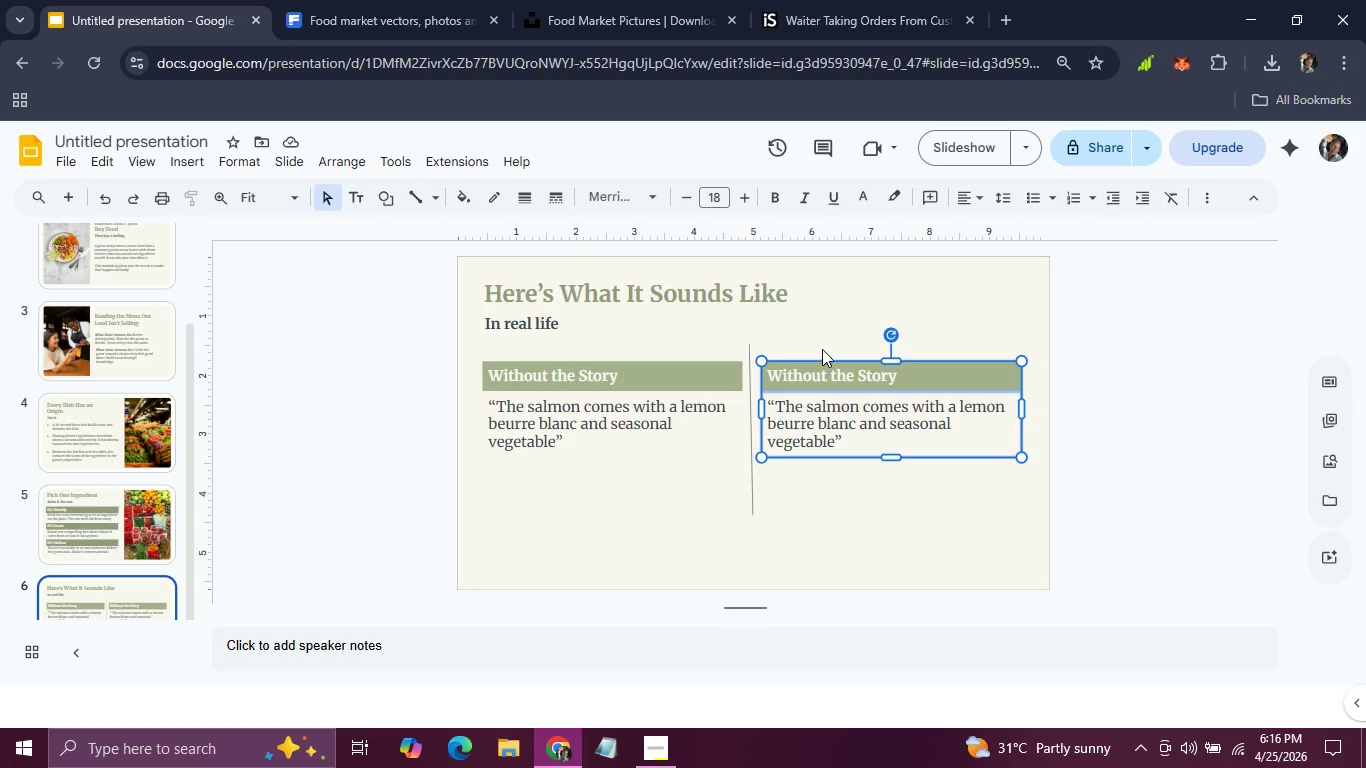 
left_click([822, 349])
 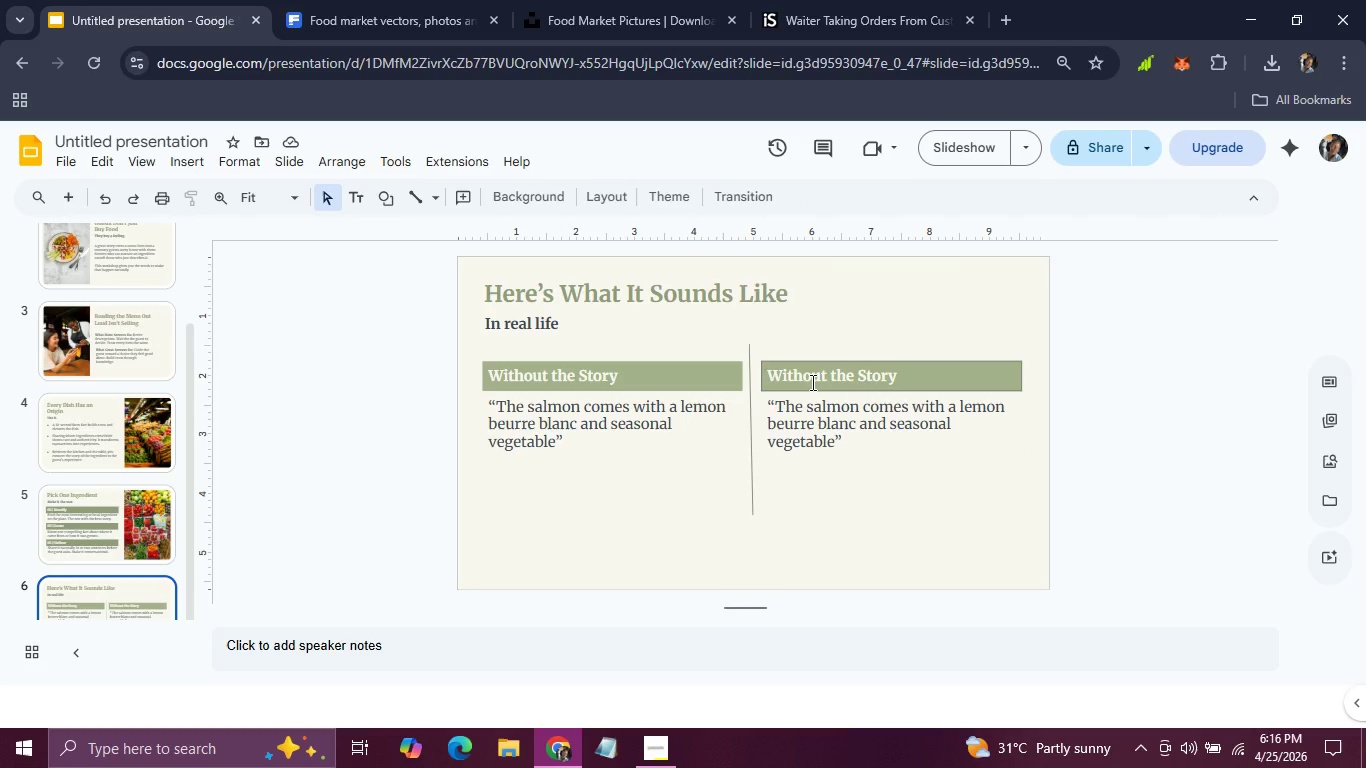 
double_click([811, 382])
 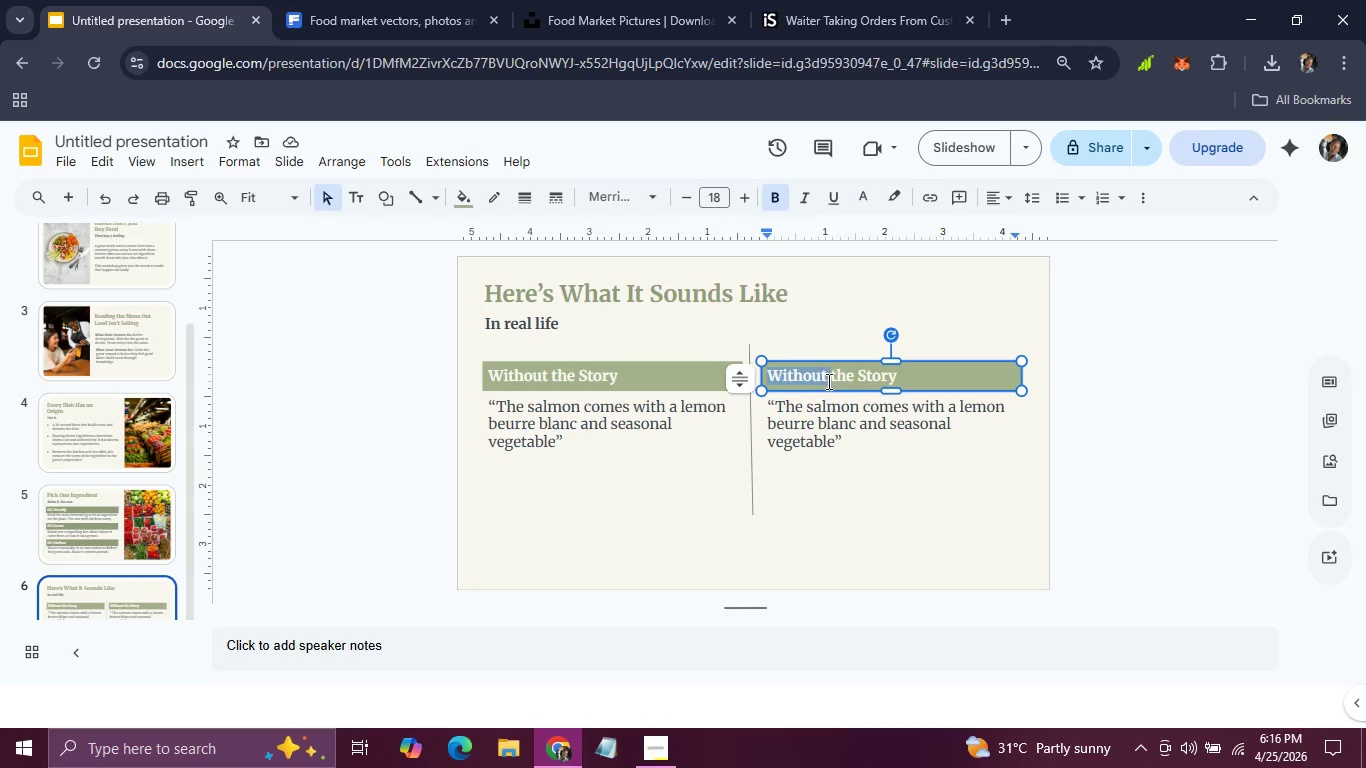 
left_click([828, 381])
 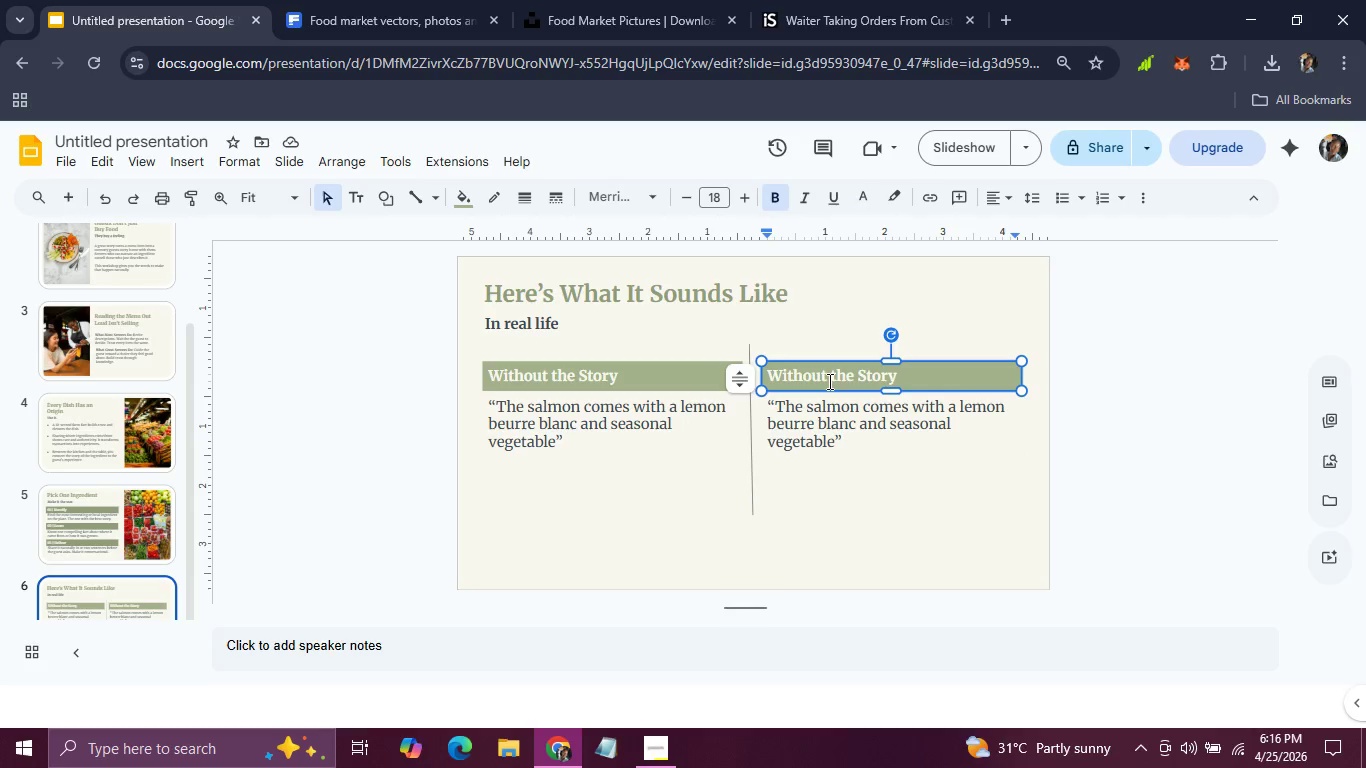 
key(Backspace)
 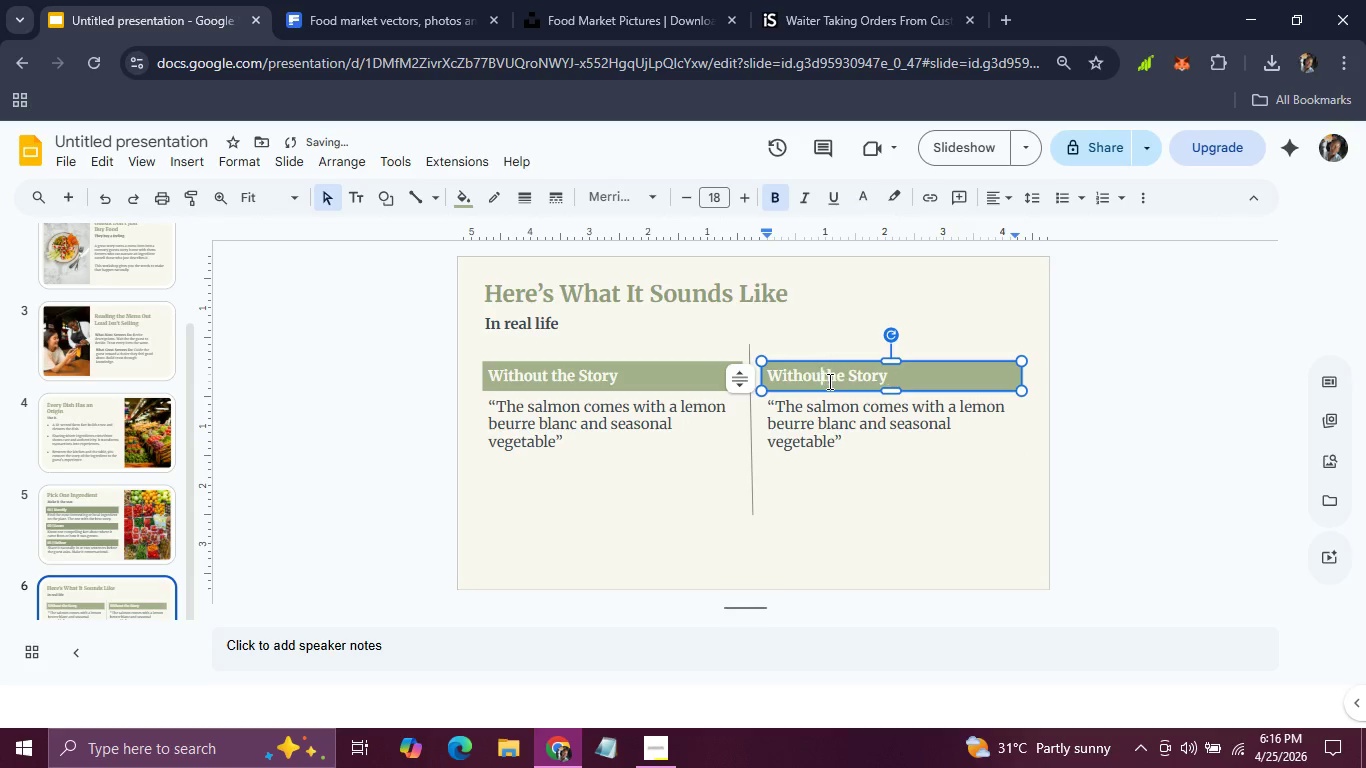 
key(Backspace)
 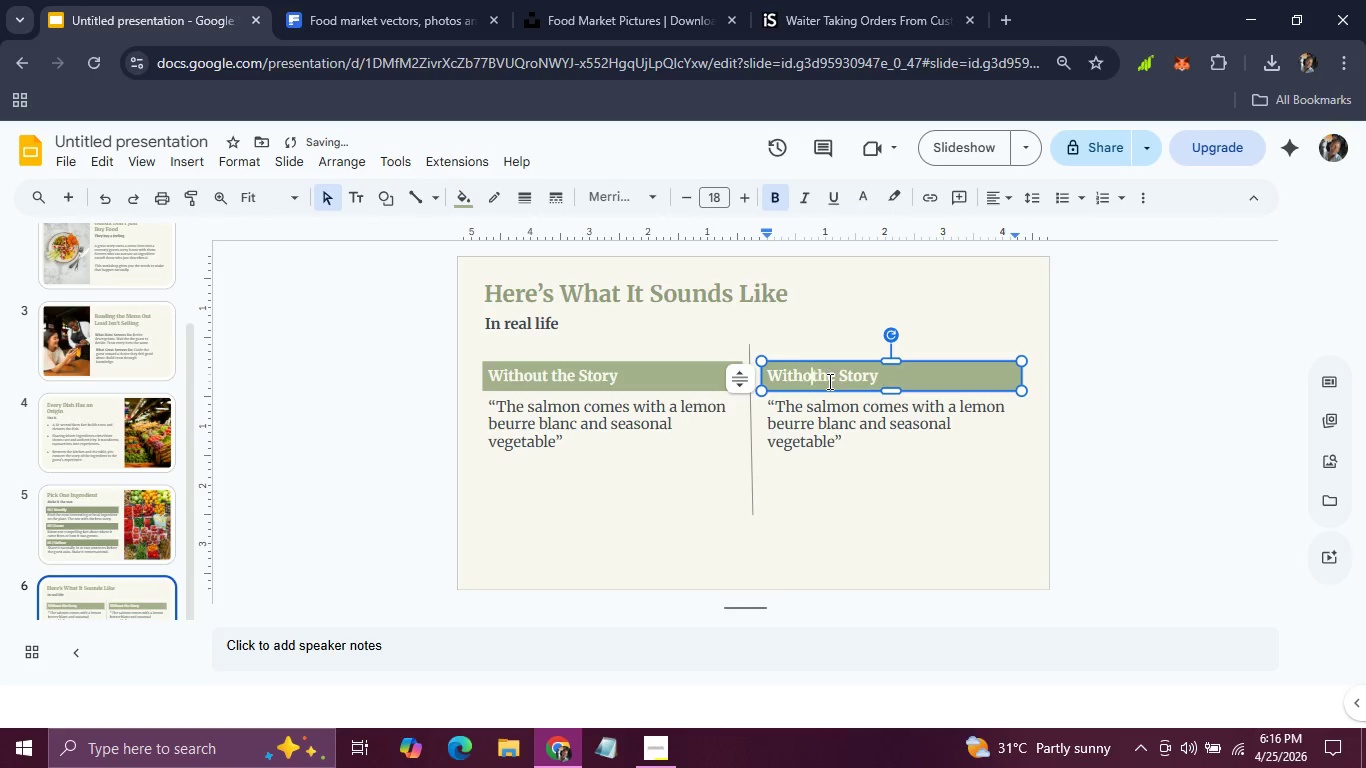 
key(Backspace)
 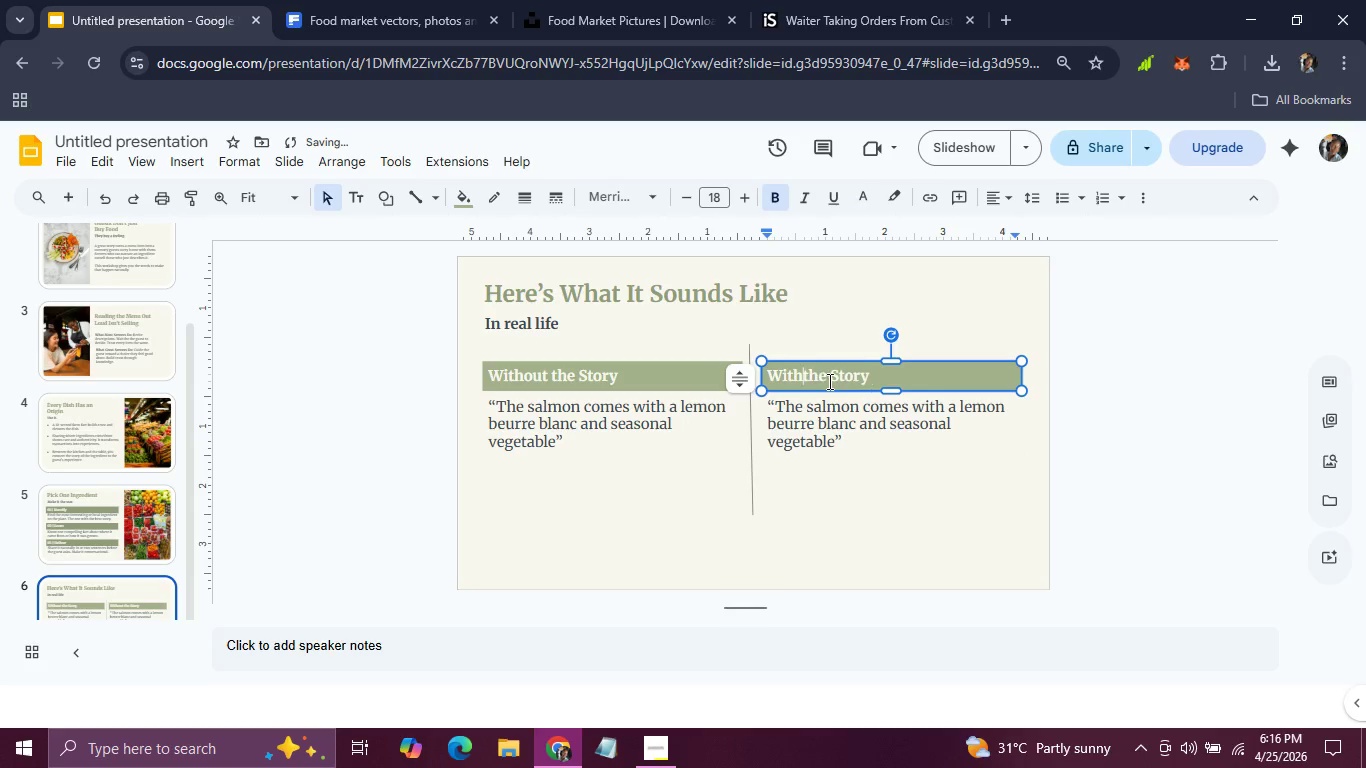 
key(Backspace)
 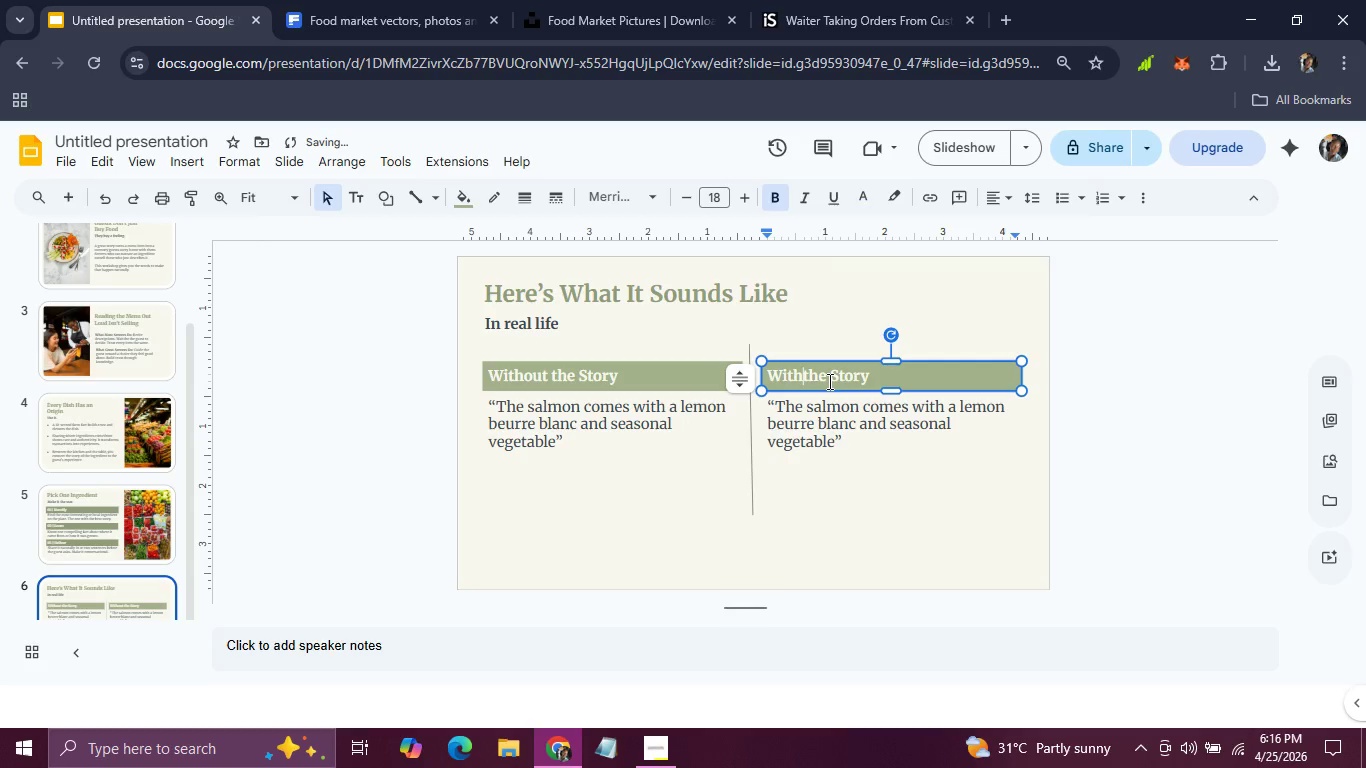 
key(Space)
 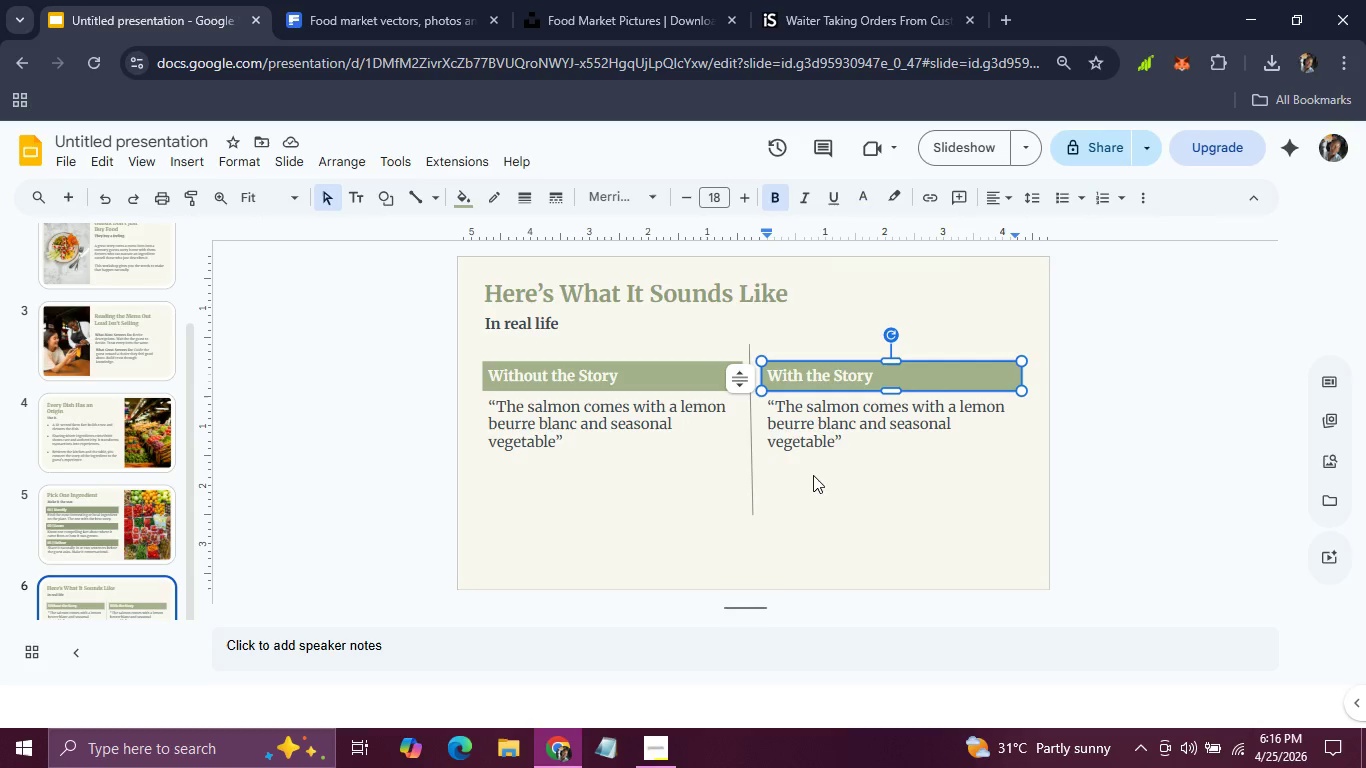 
wait(18.81)
 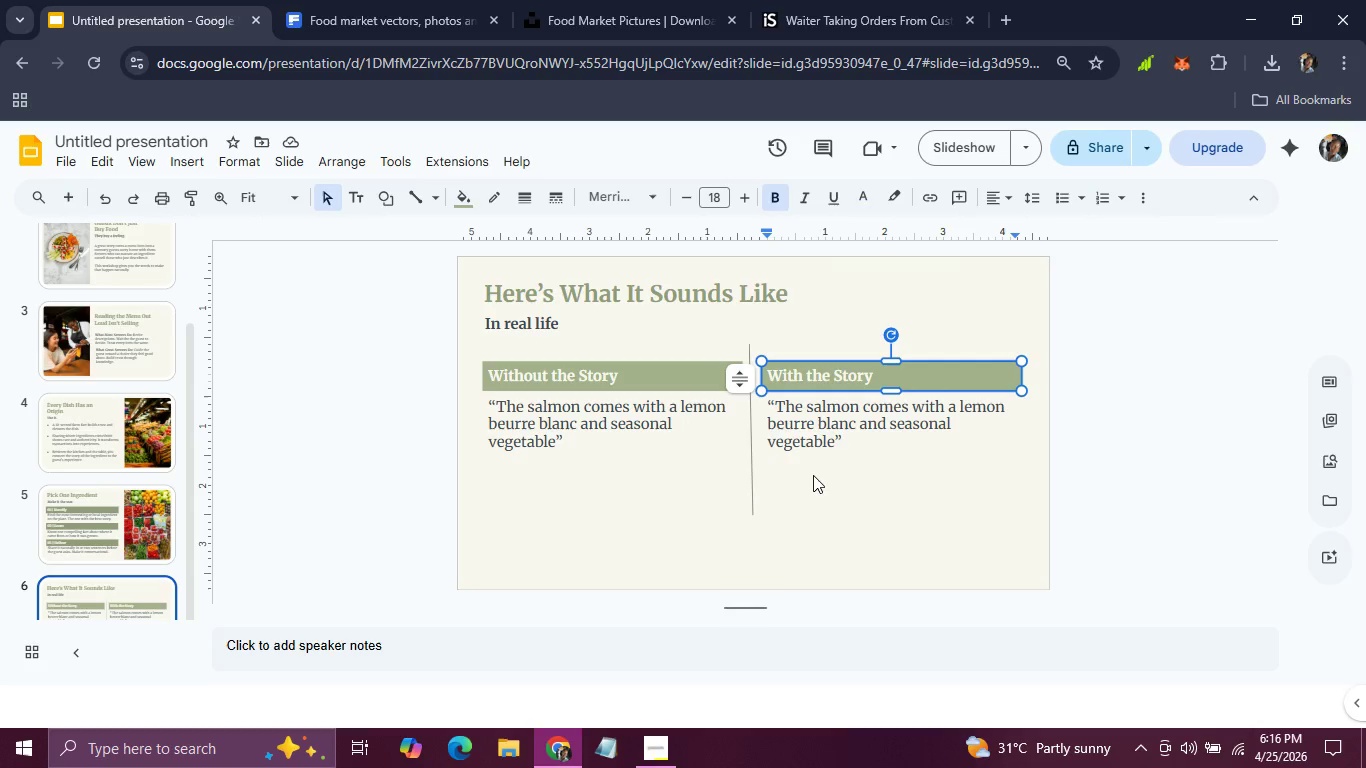 
left_click([808, 410])
 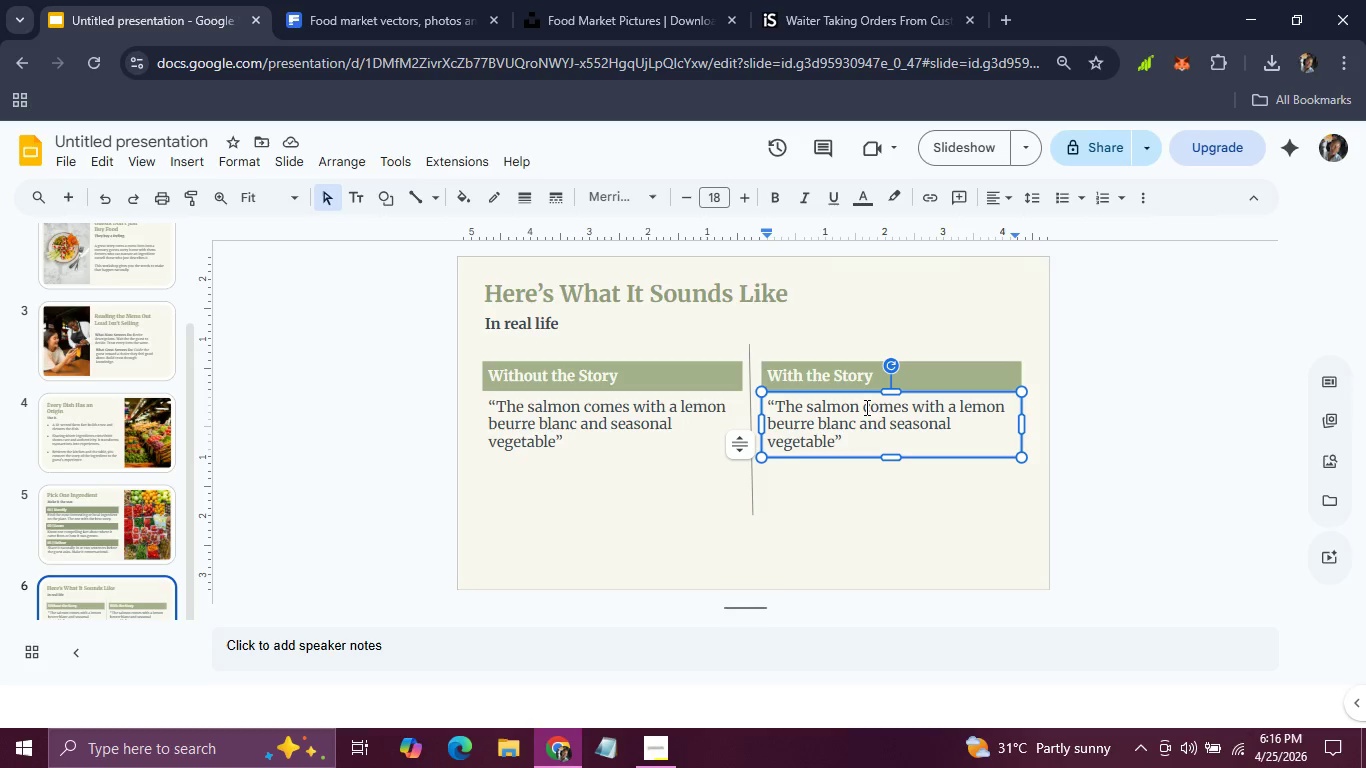 
left_click_drag(start_coordinate=[865, 407], to_coordinate=[871, 440])
 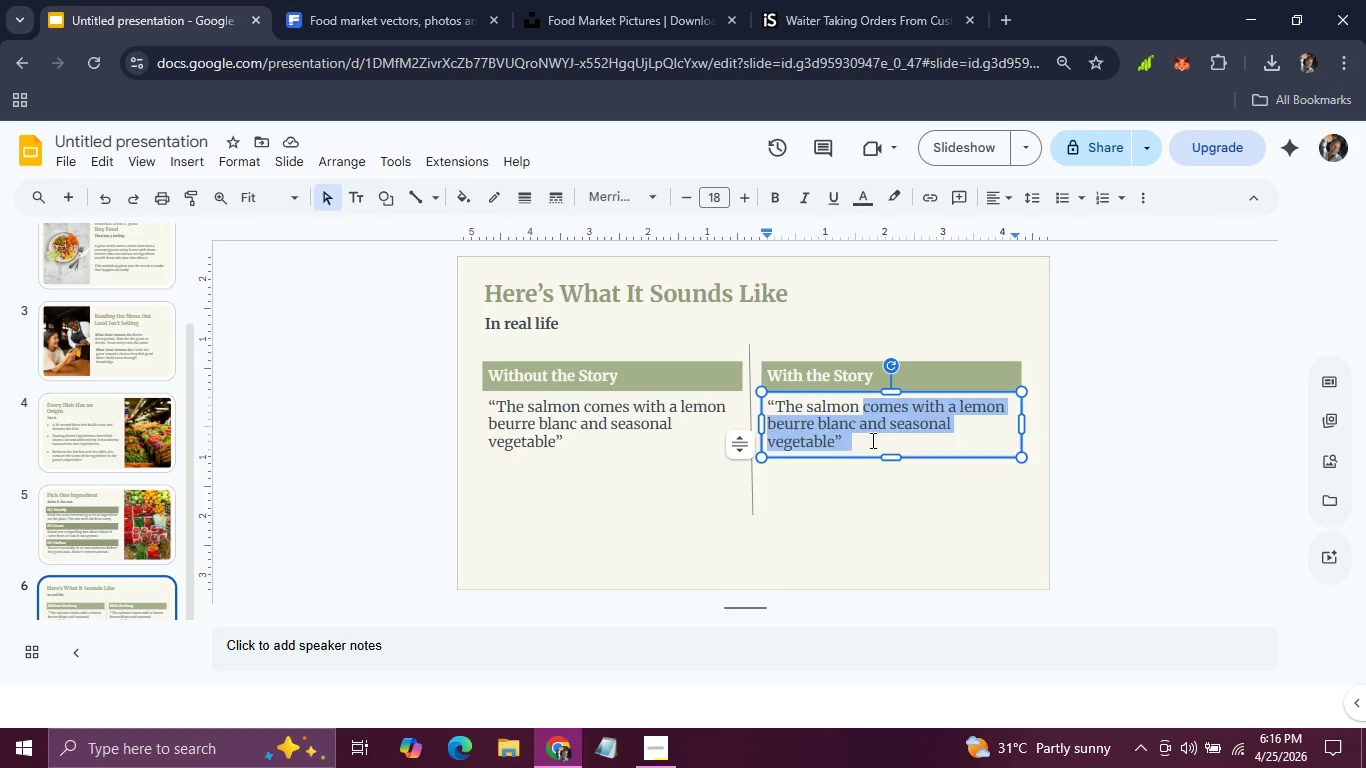 
type(is from a amall )
key(Backspace)
key(Backspace)
key(Backspace)
key(Backspace)
key(Backspace)
key(Backspace)
type(small fishery in [Region] )
key(Backspace)
type(. Chef ap)
key(Backspace)
key(Backspace)
type(pairs it )
 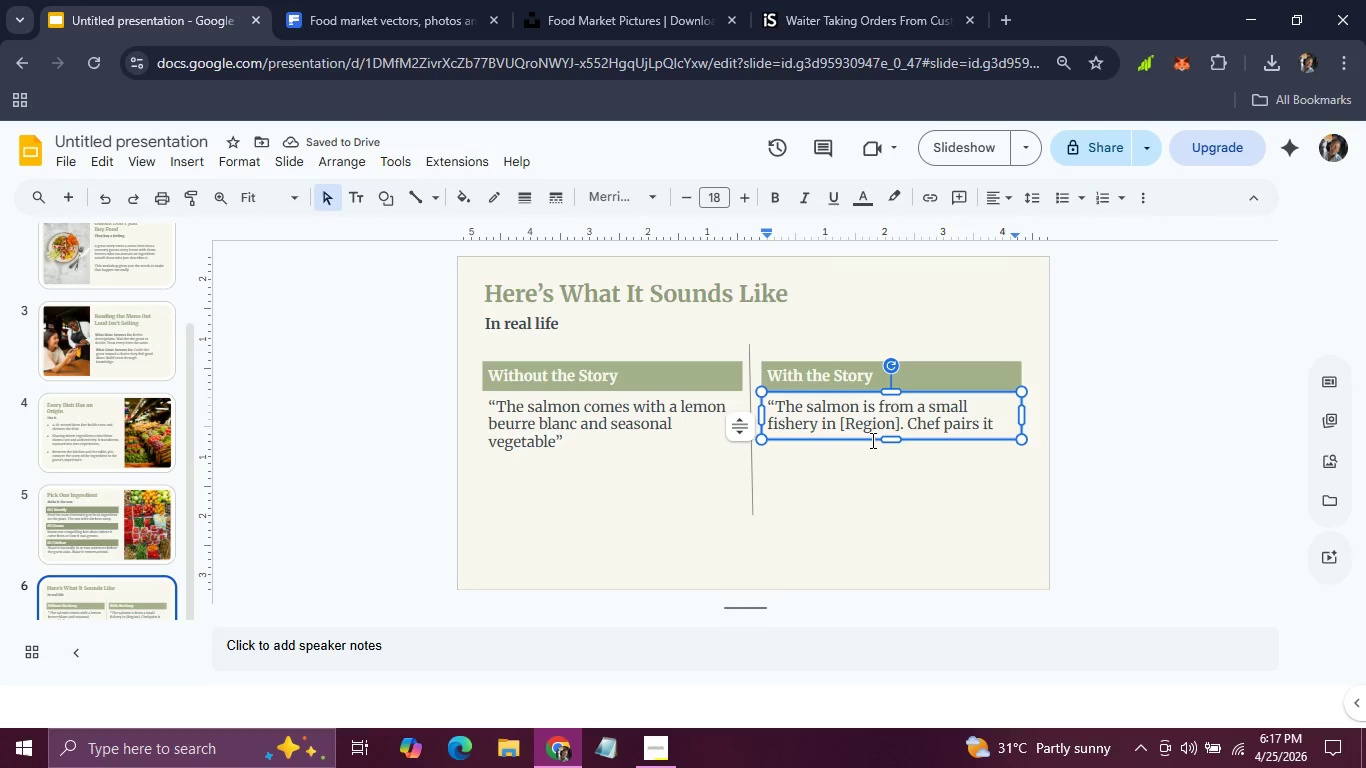 
type(with a beurre blanc because the acidity lifts the natural richness. It's on )
key(Backspace)
type(e of our most popular mains right now")
key(Backspace)
type(.")
 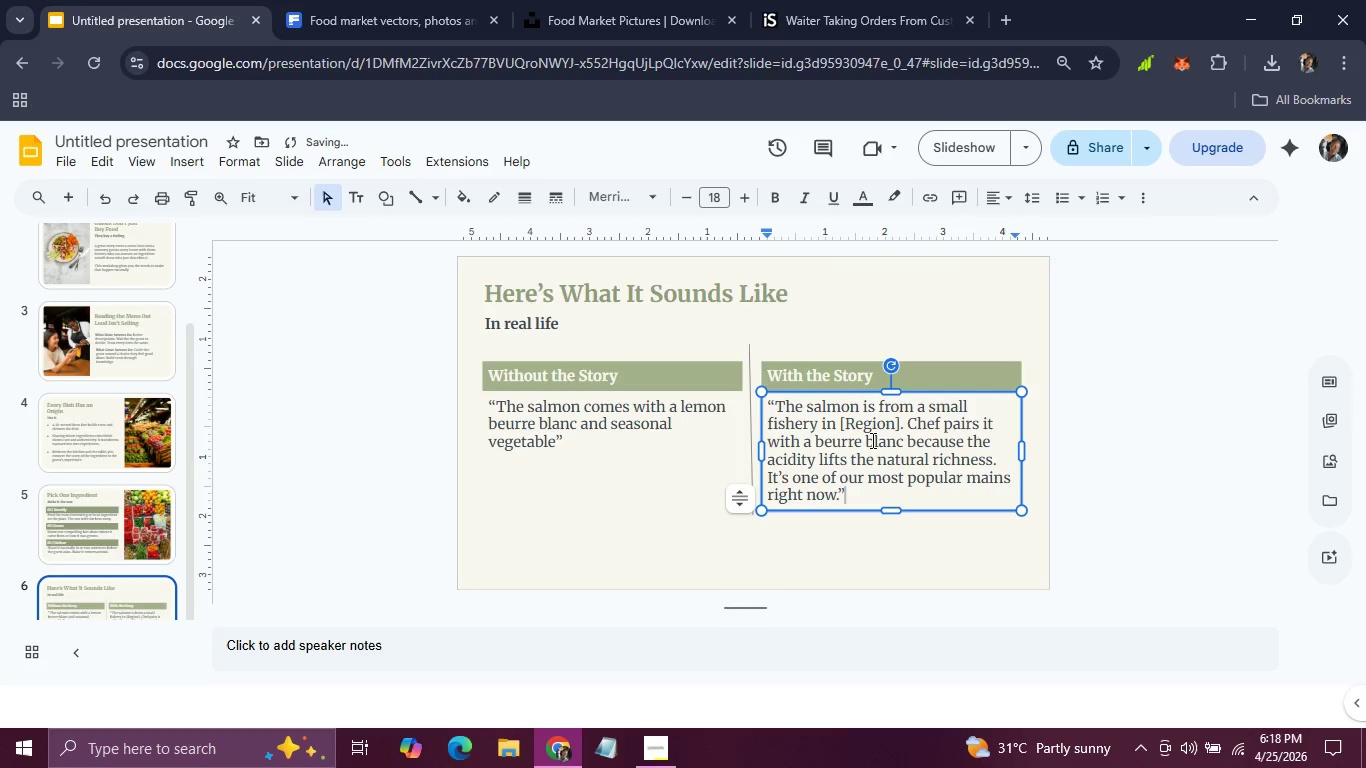 
left_click([553, 436])
 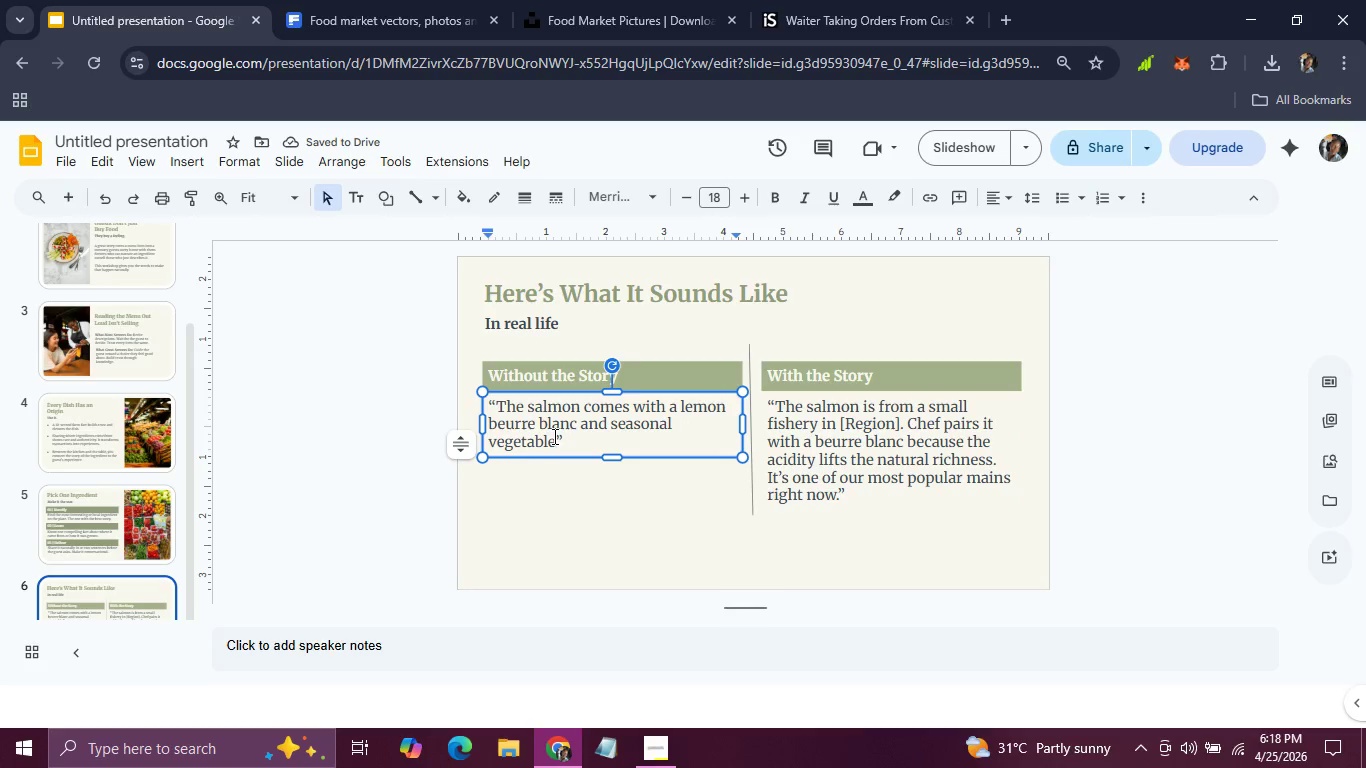 
key(Period)
 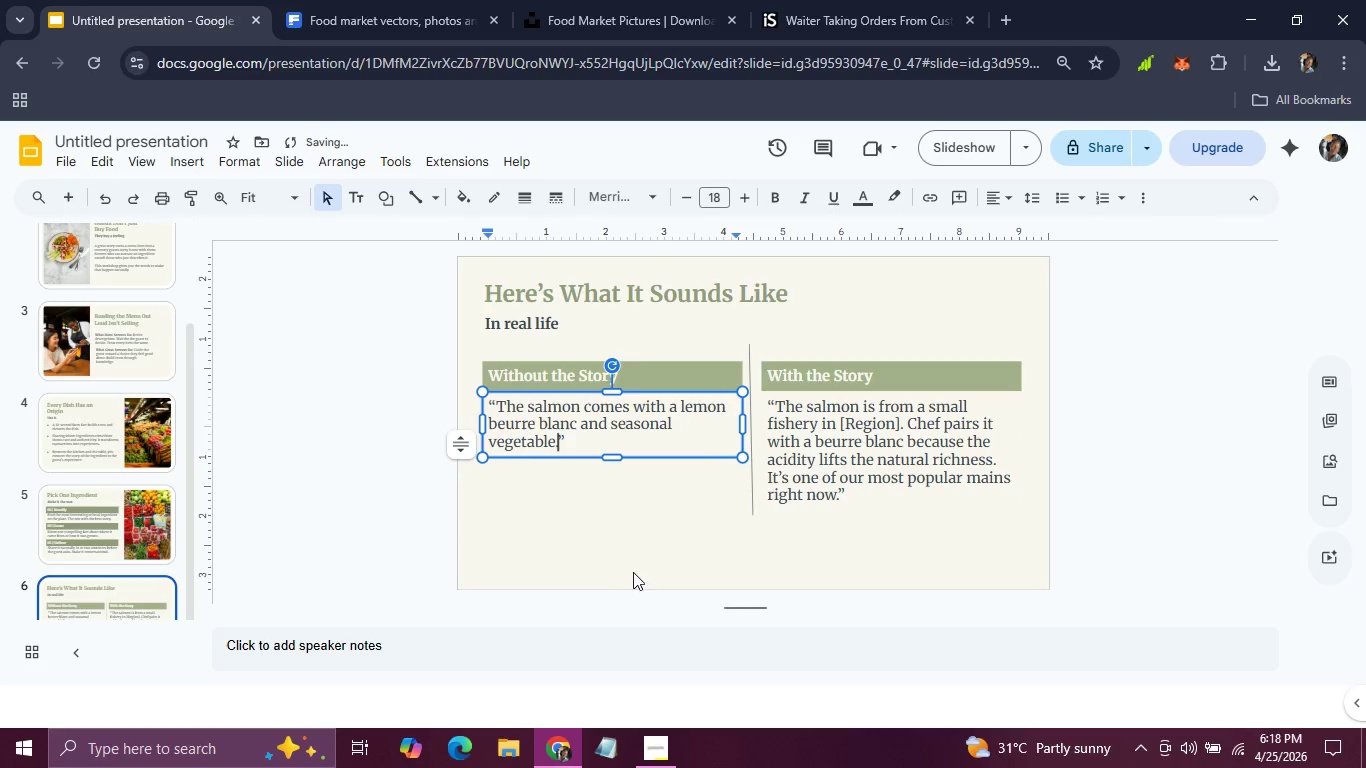 
left_click([636, 574])
 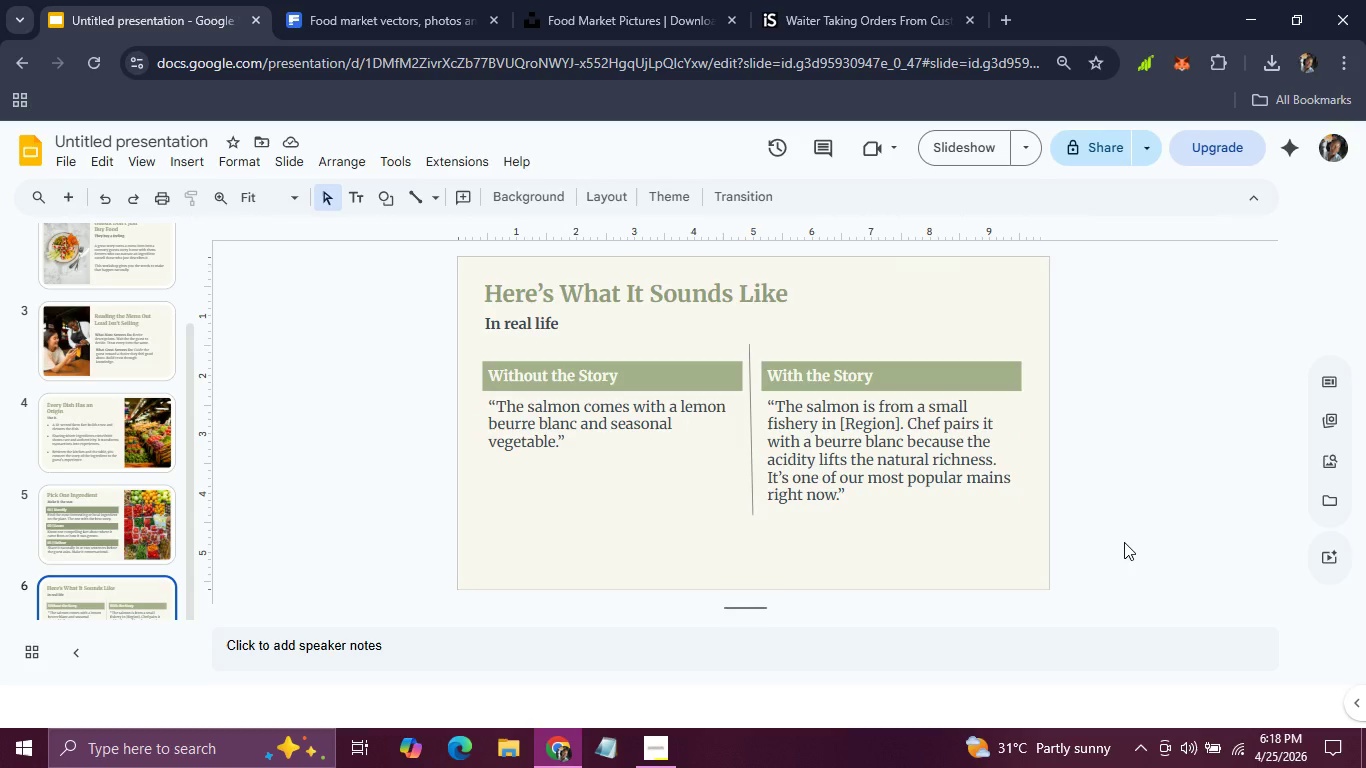 
wait(9.34)
 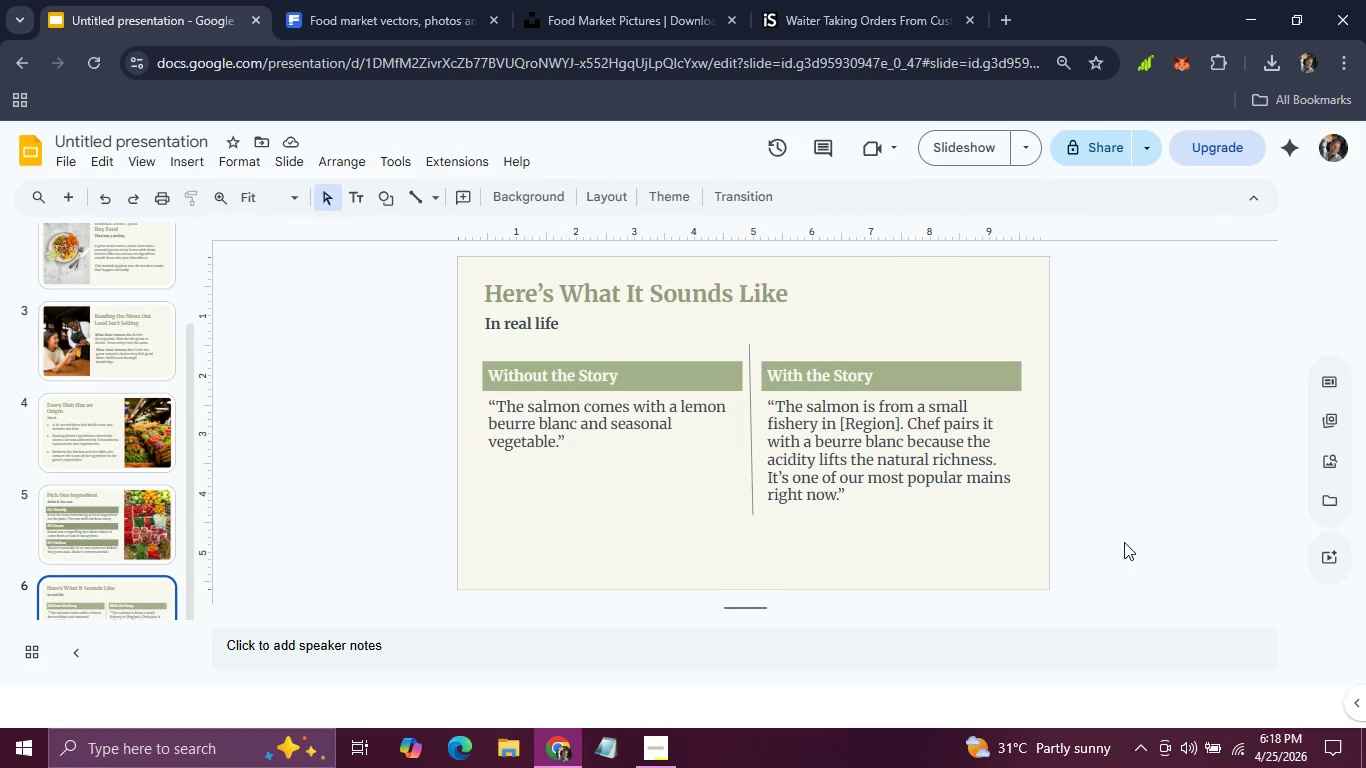 
left_click([797, 400])
 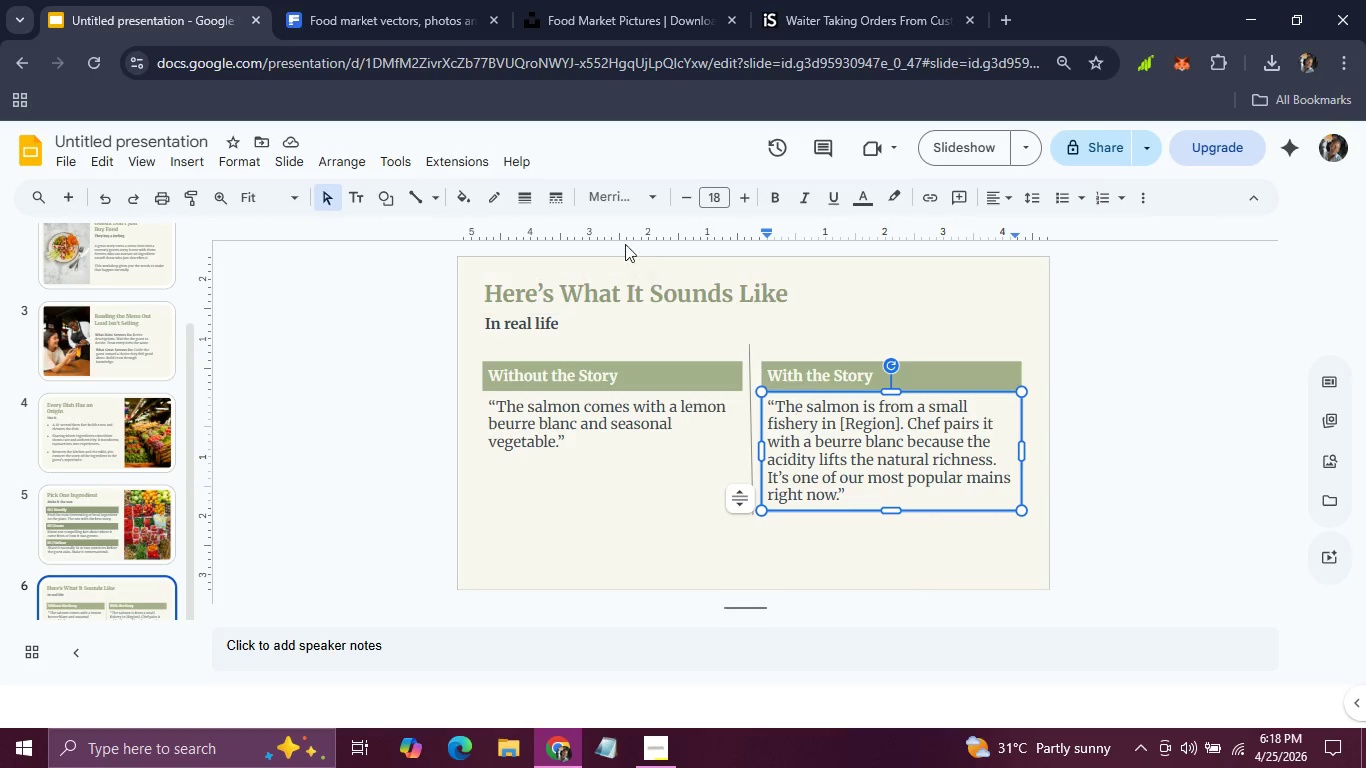 
left_click([631, 199])
 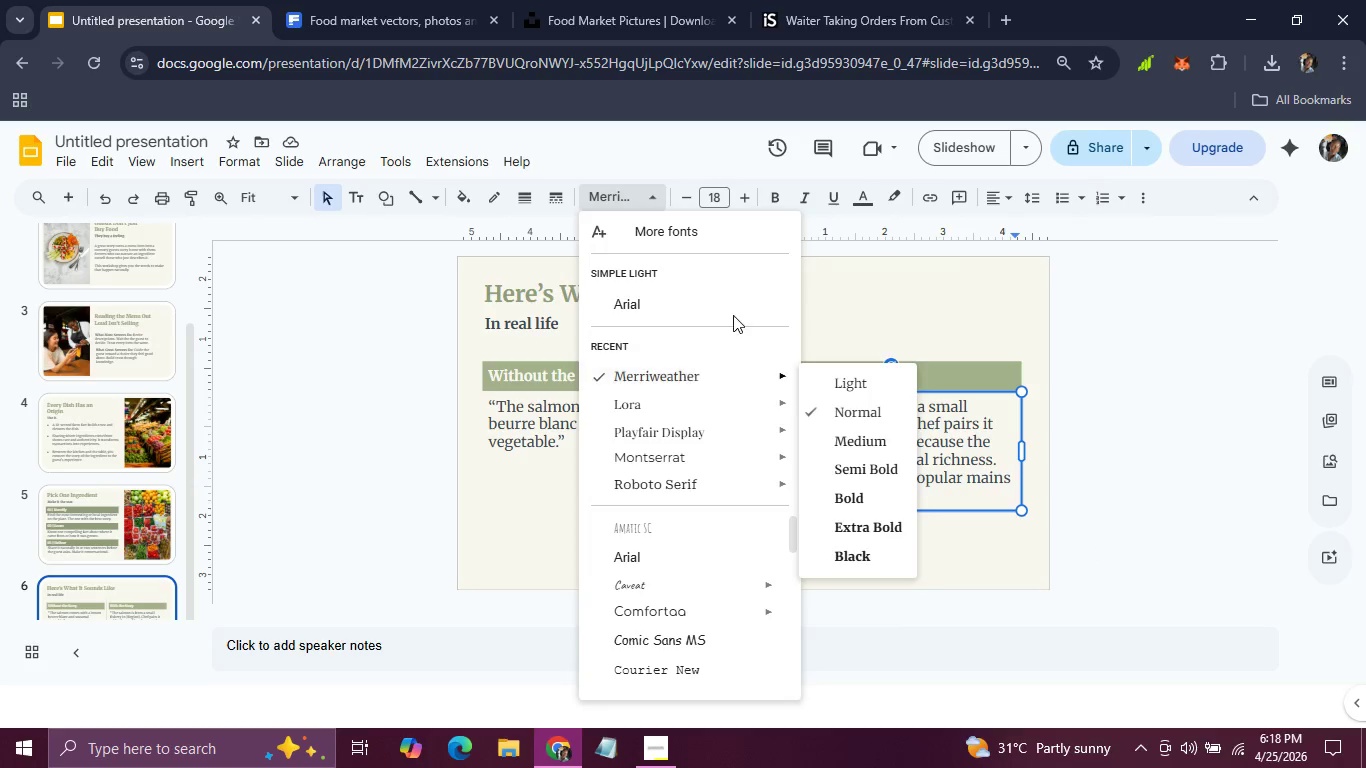 
left_click([837, 276])
 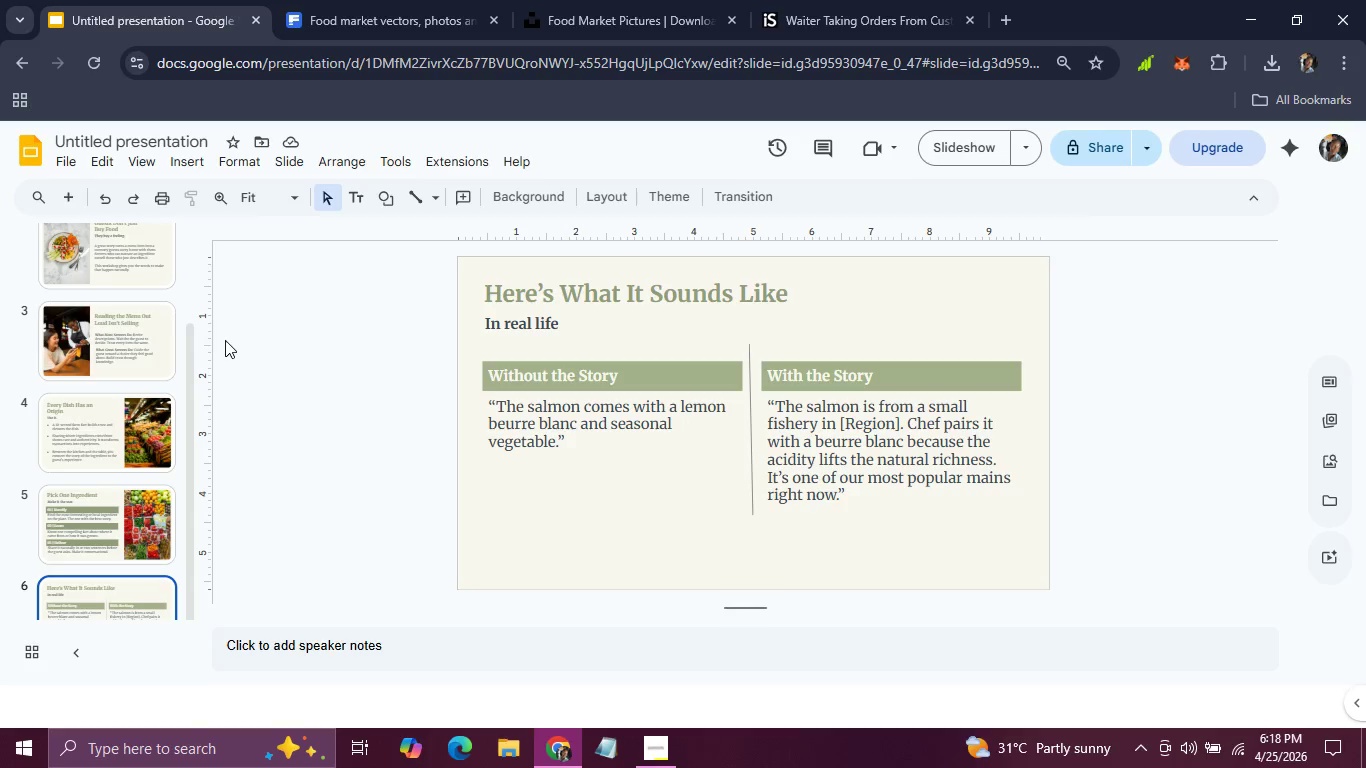 
wait(7.03)
 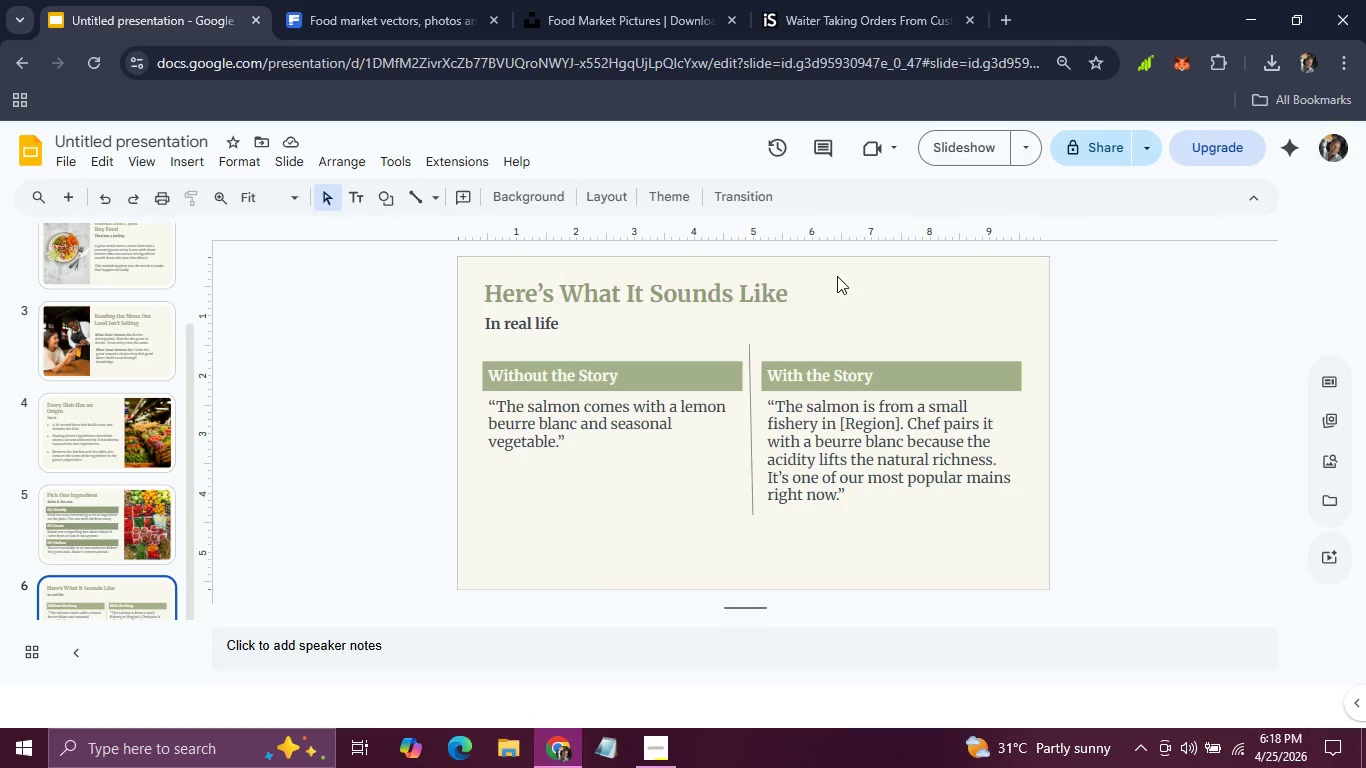 
scroll: coordinate [120, 534], scroll_direction: down, amount: 2.0
 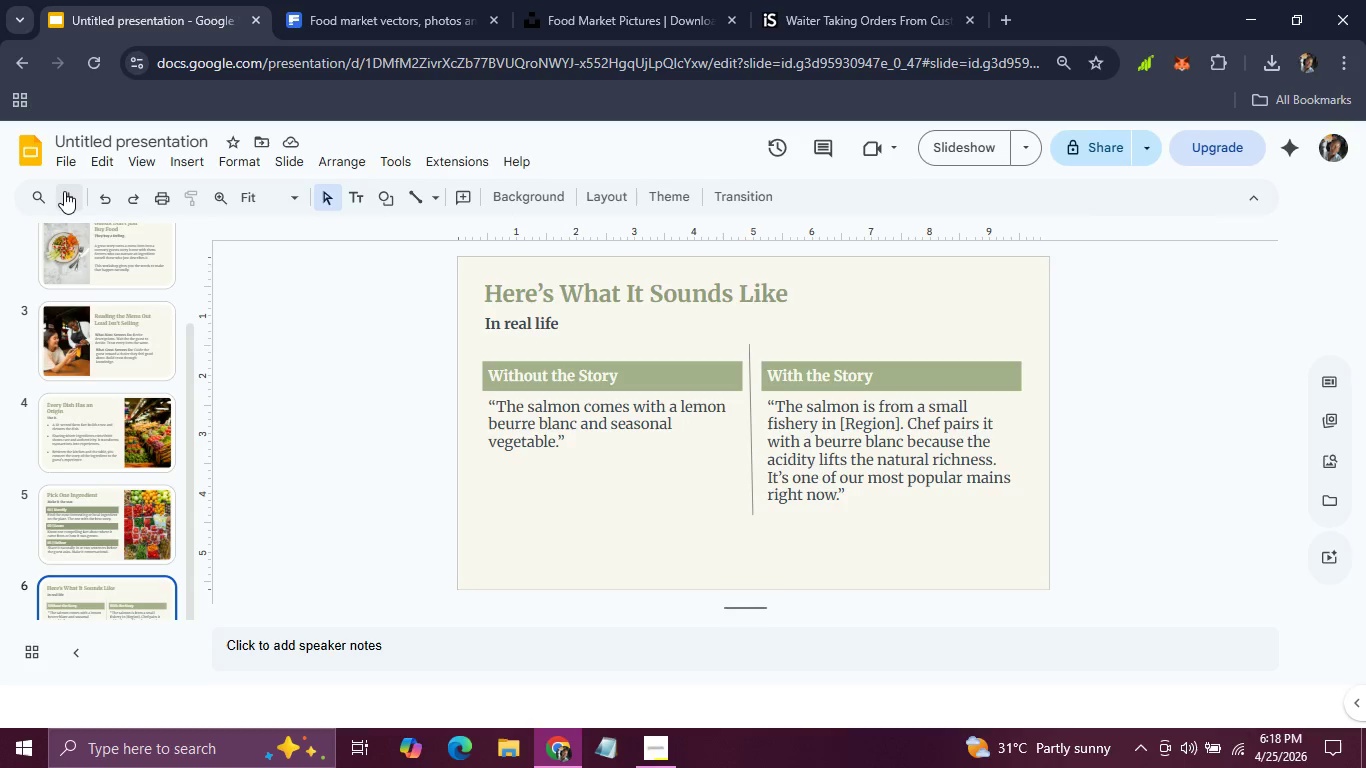 
left_click([65, 191])
 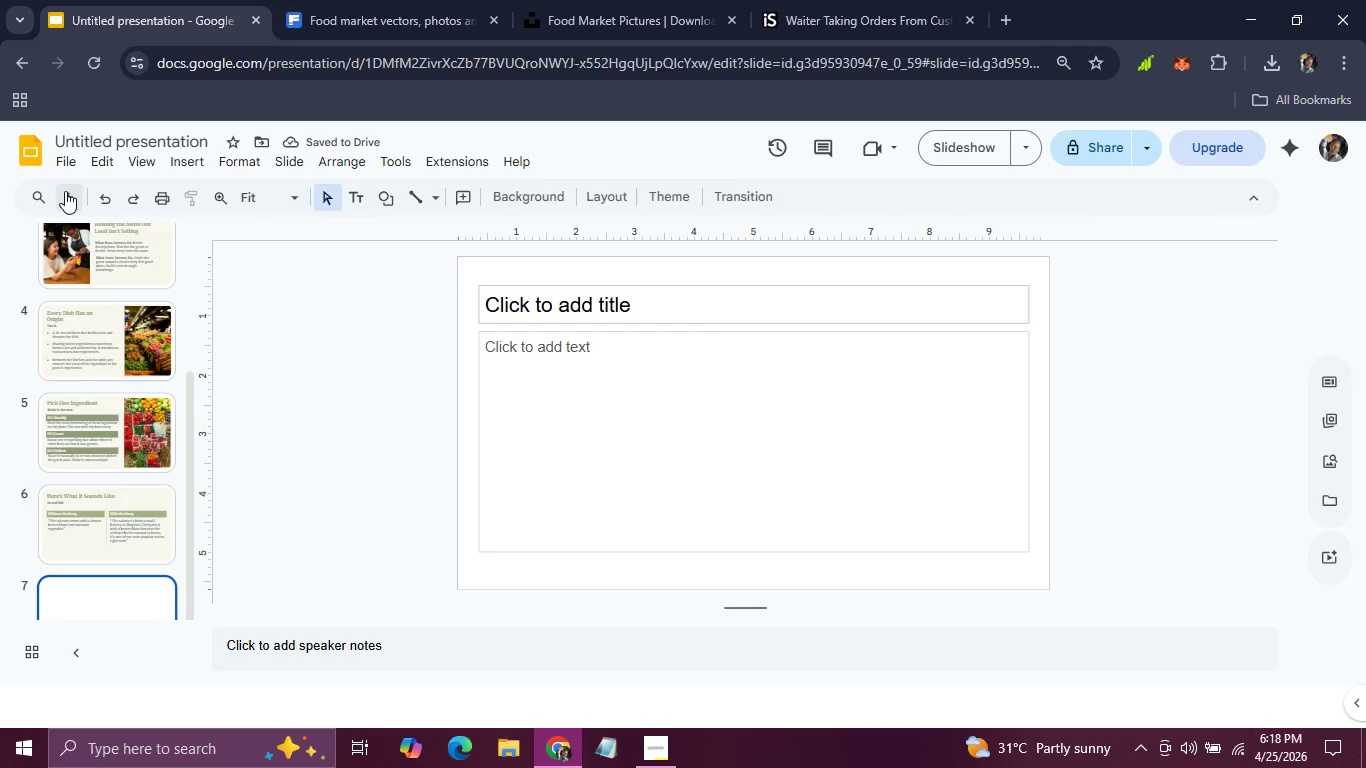 
wait(9.23)
 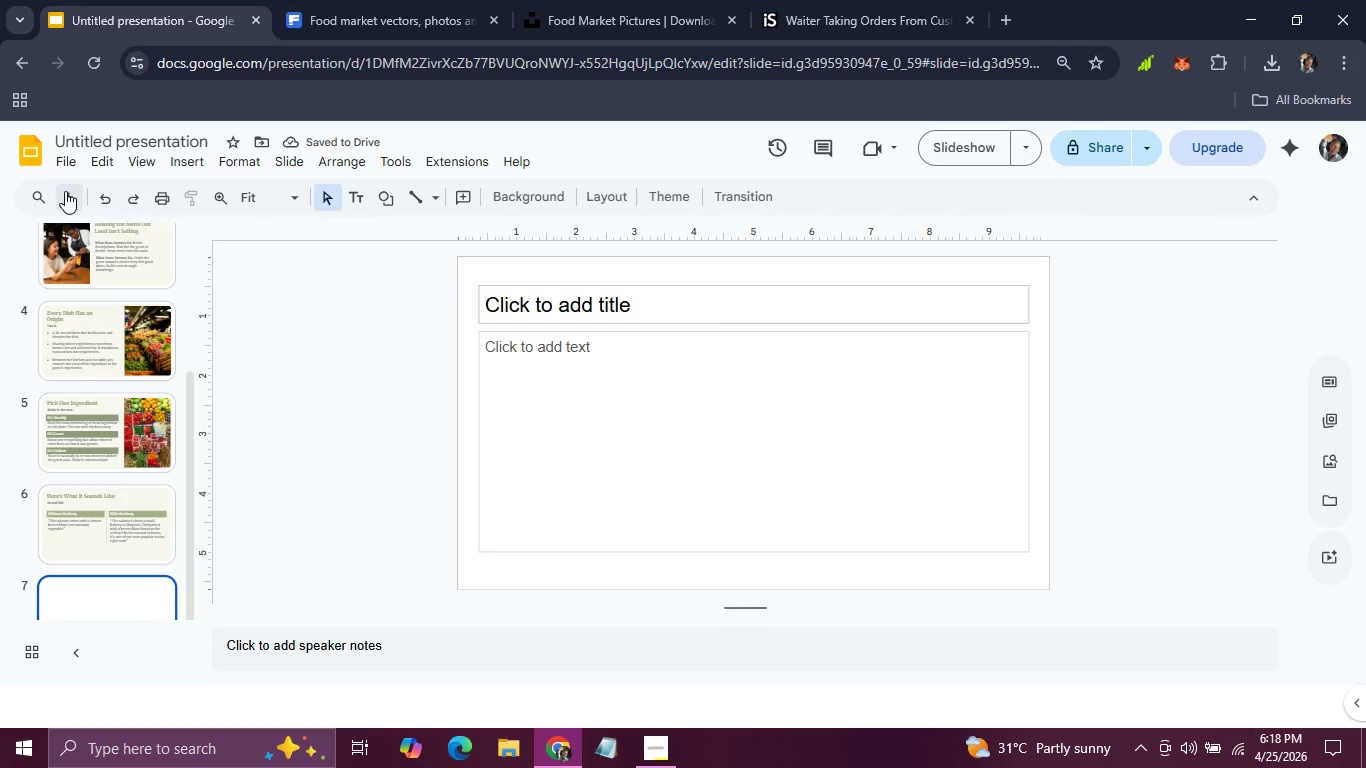 
left_click([37, 406])
 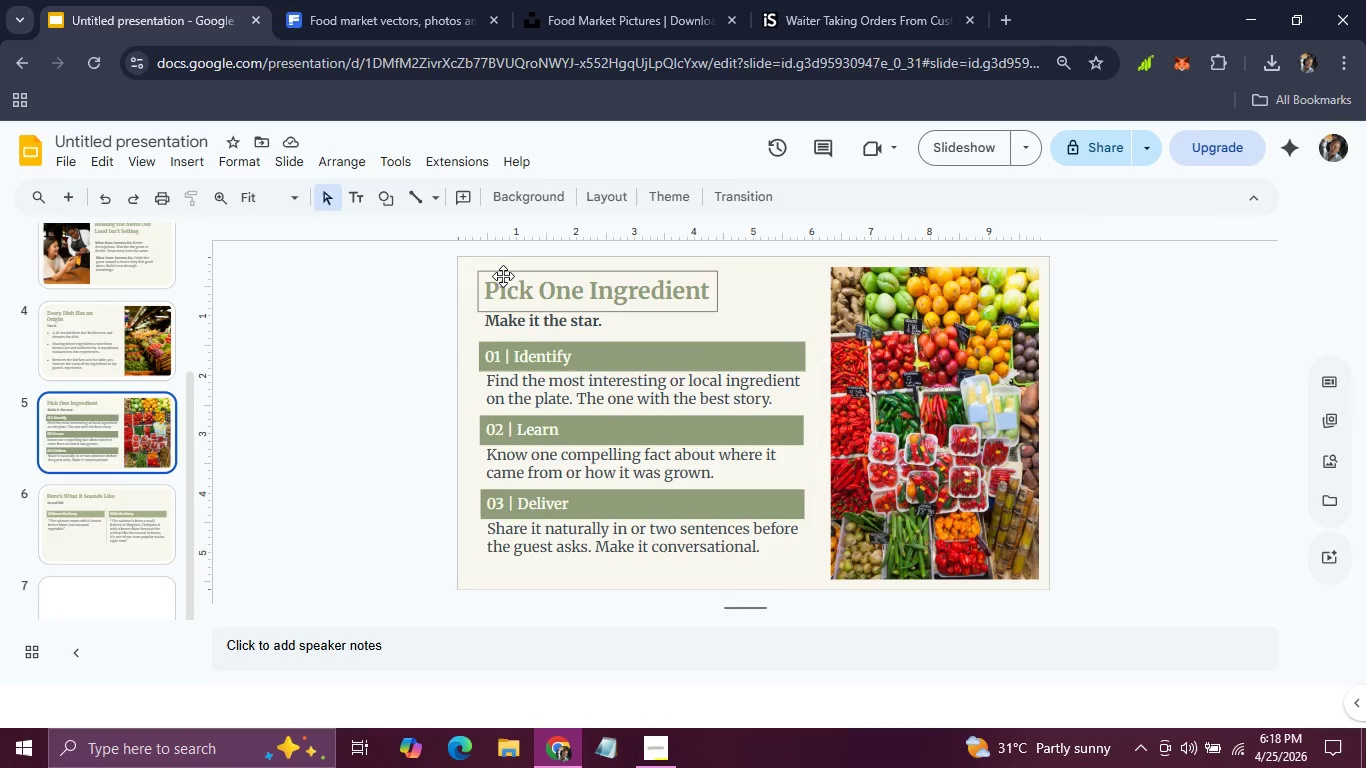 
left_click([503, 276])
 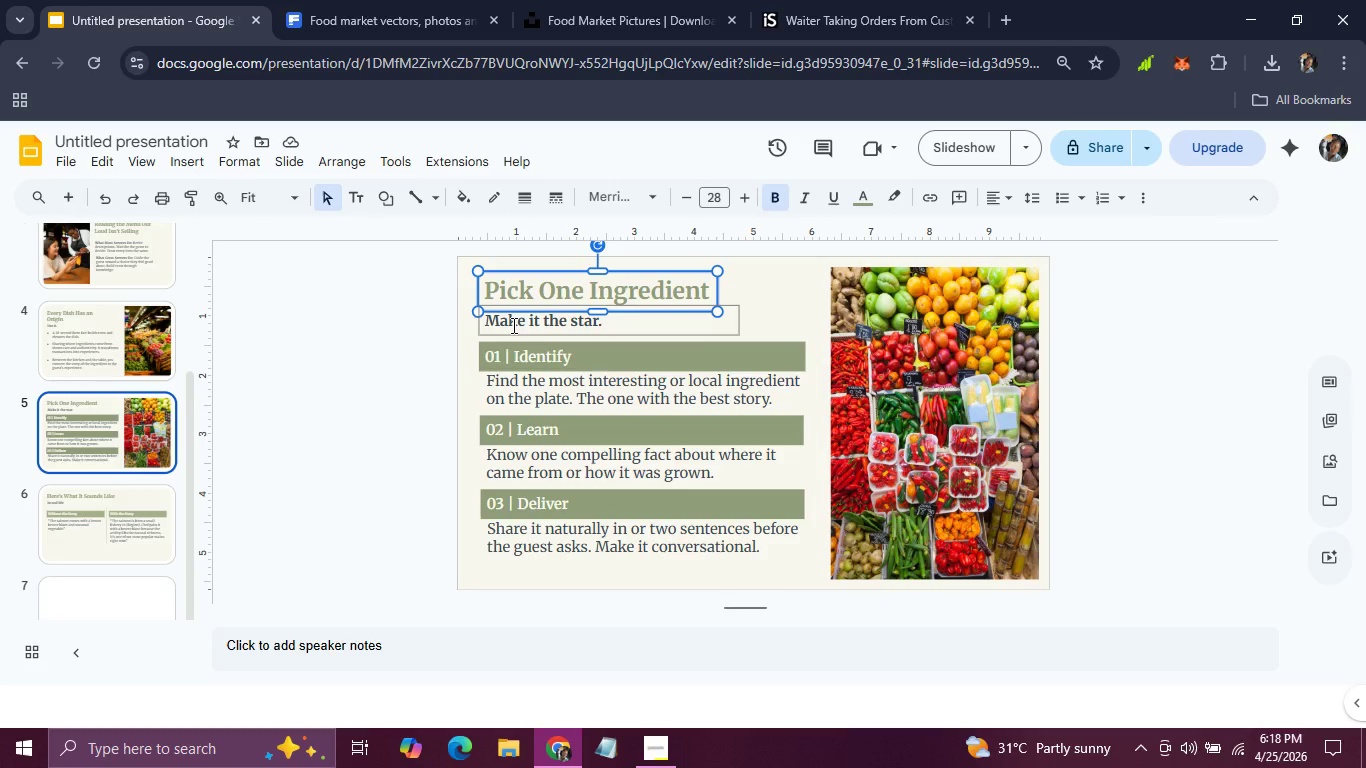 
hold_key(key=ShiftLeft, duration=0.69)
left_click([512, 325])
 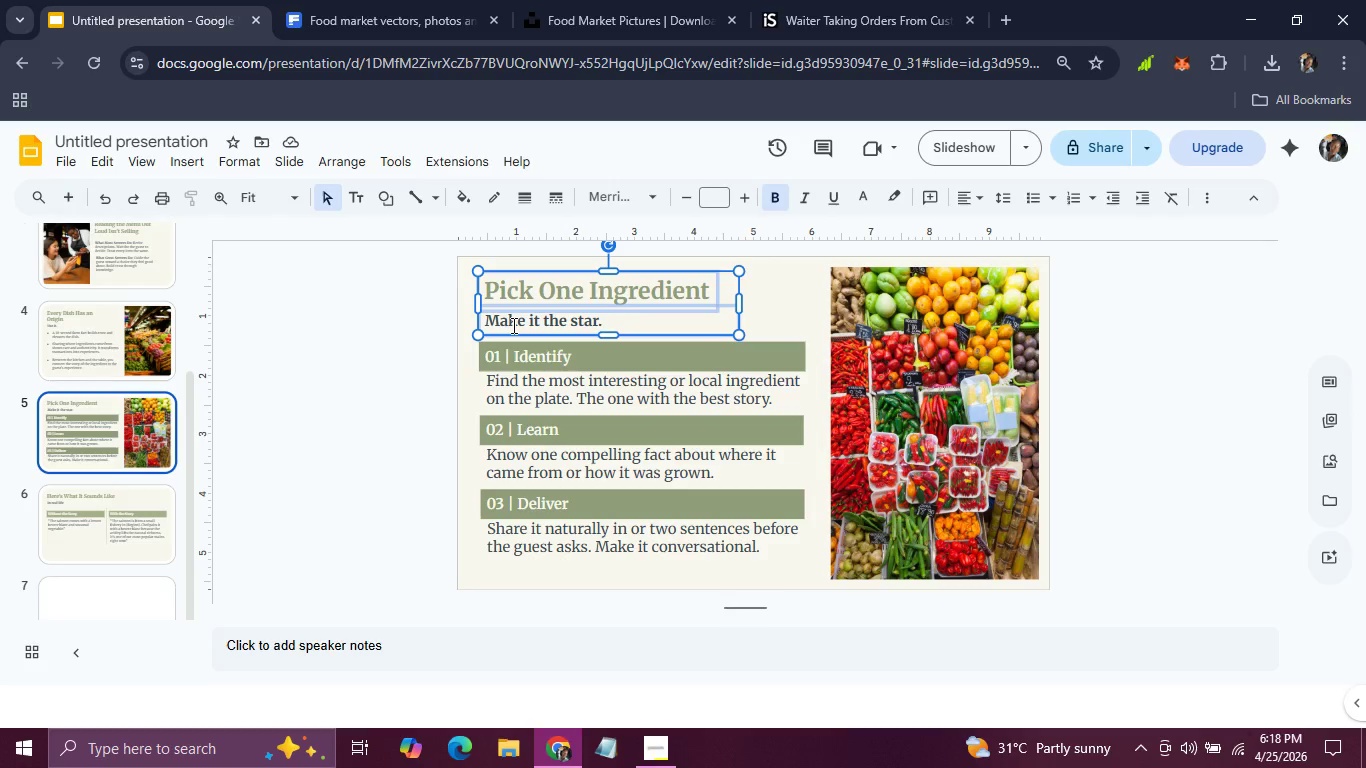 
key(Control+C)
 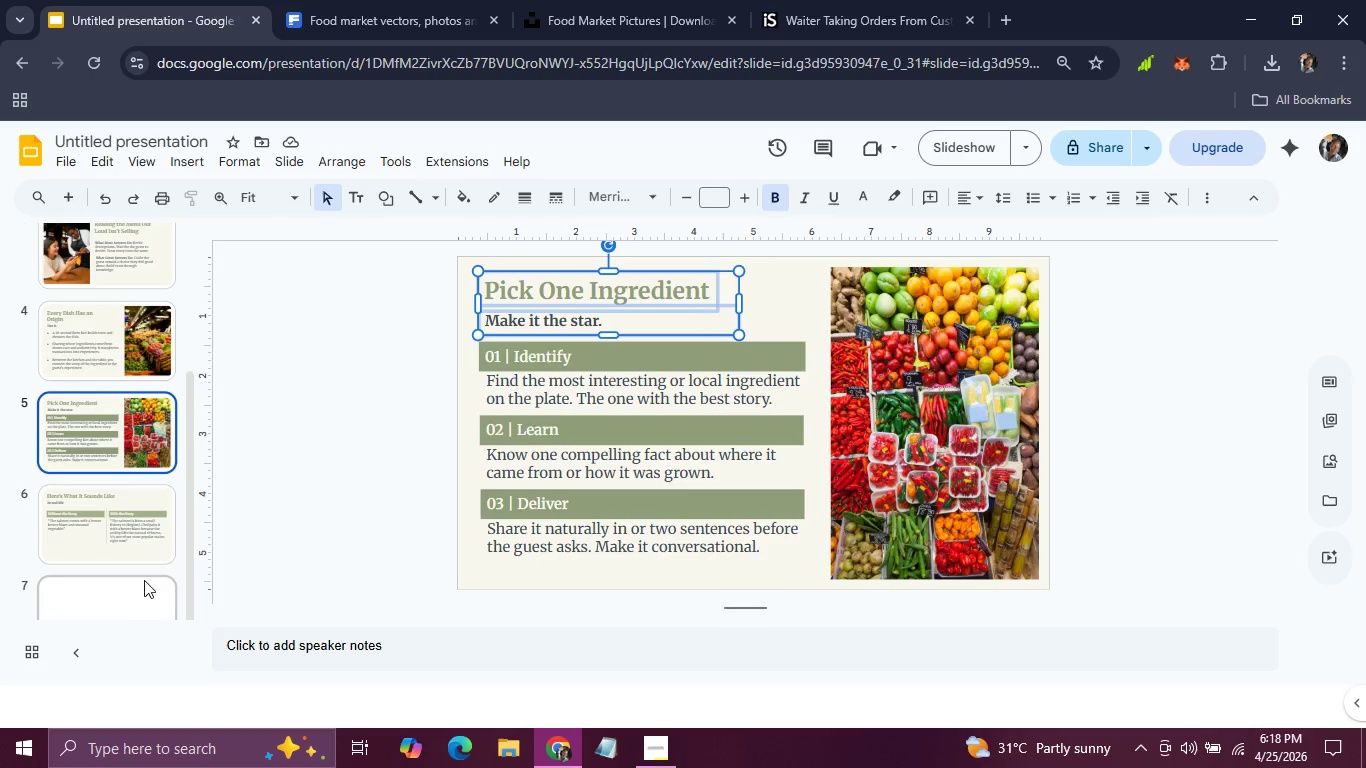 
left_click([138, 594])
 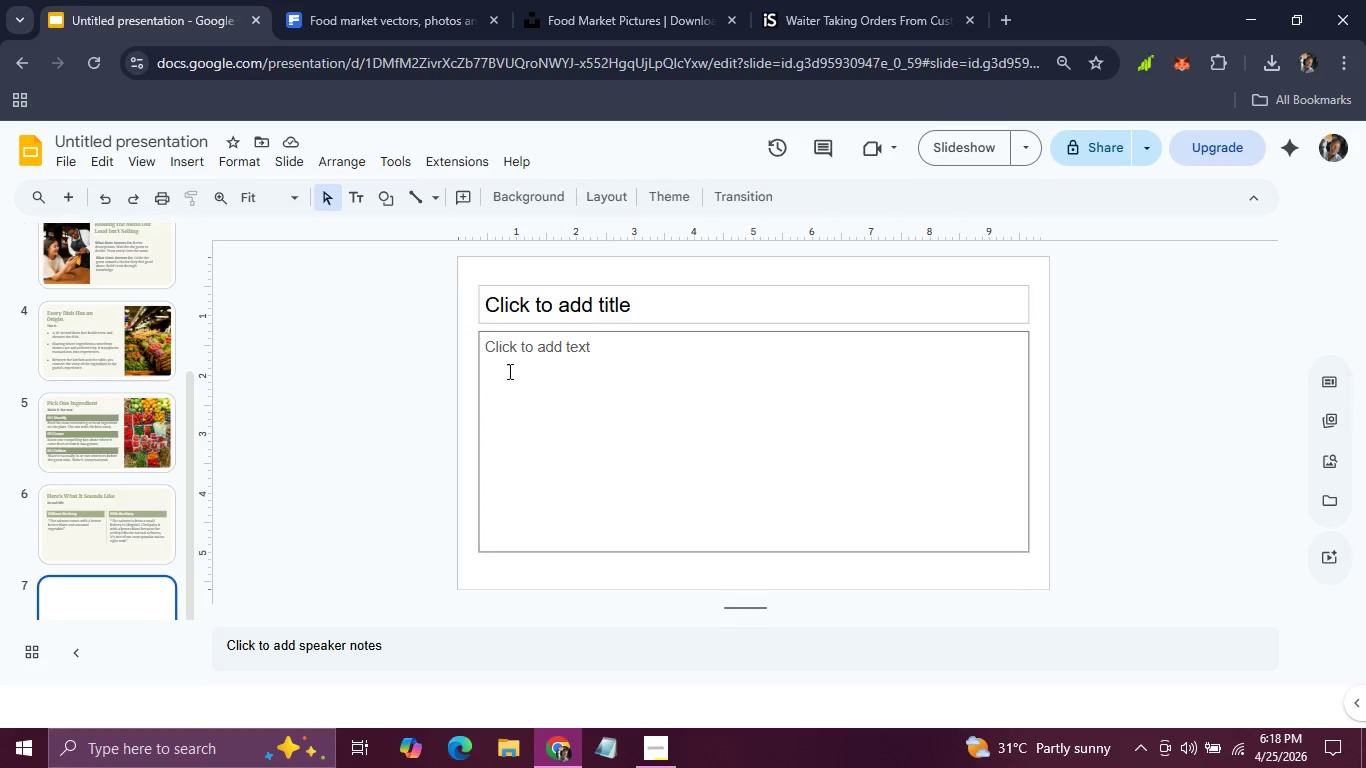 
left_click([508, 371])
 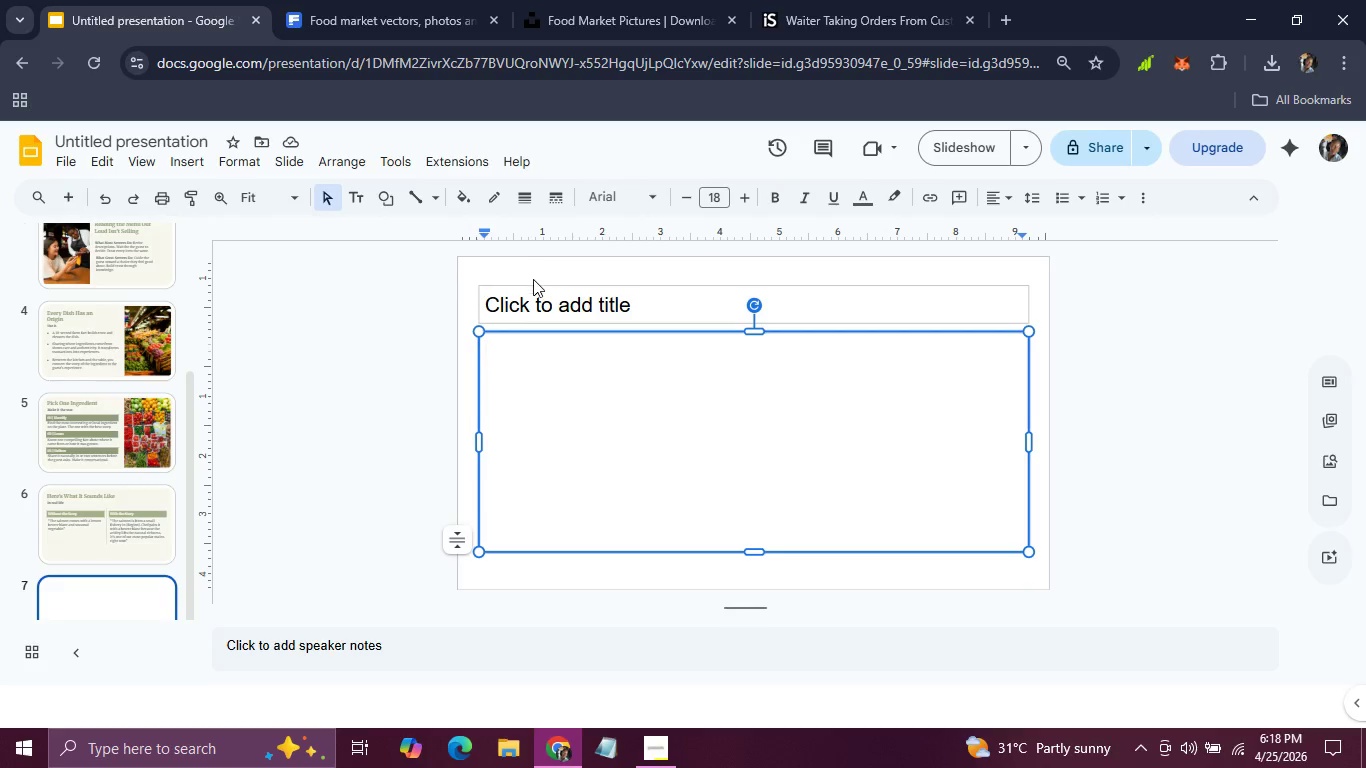 
hold_key(key=ShiftLeft, duration=1.52)
left_click([533, 280])
 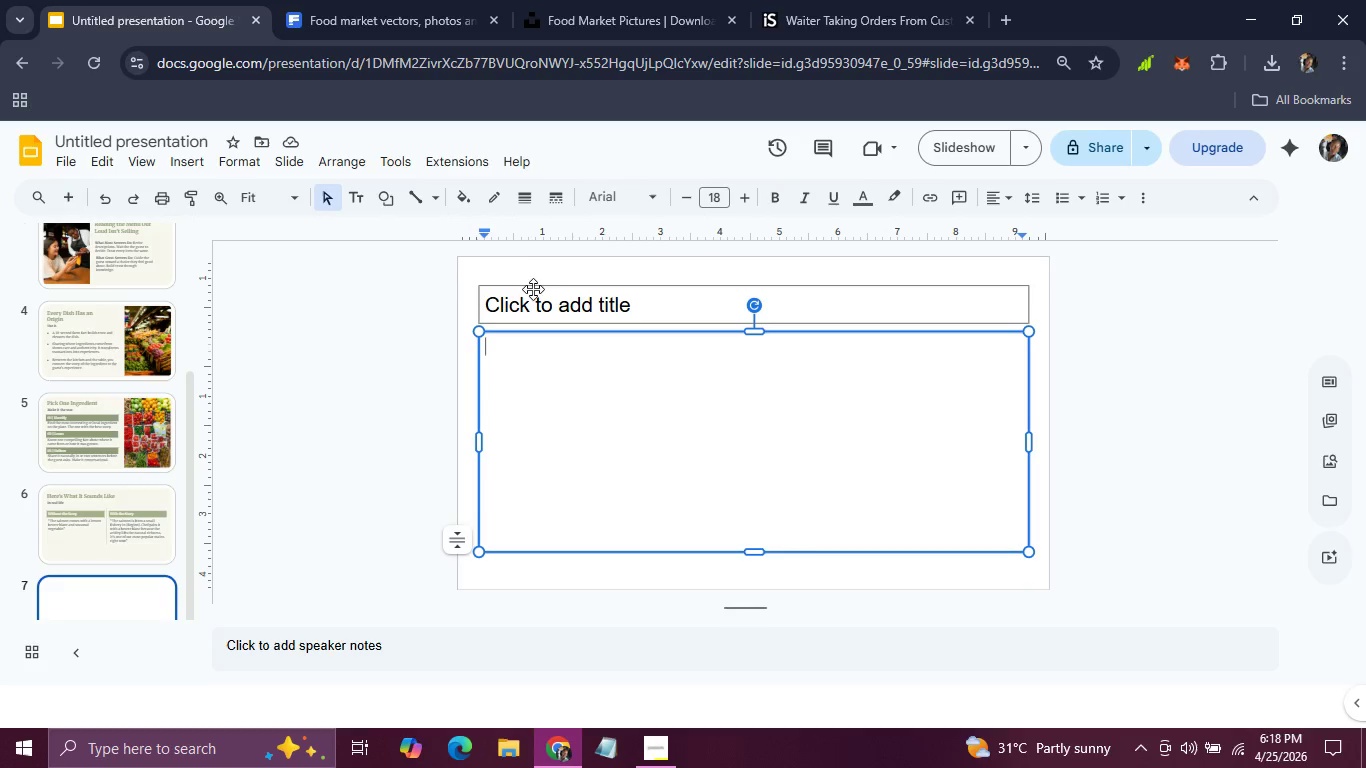 
hold_key(key=ShiftLeft, duration=0.48)
left_click([533, 292])
 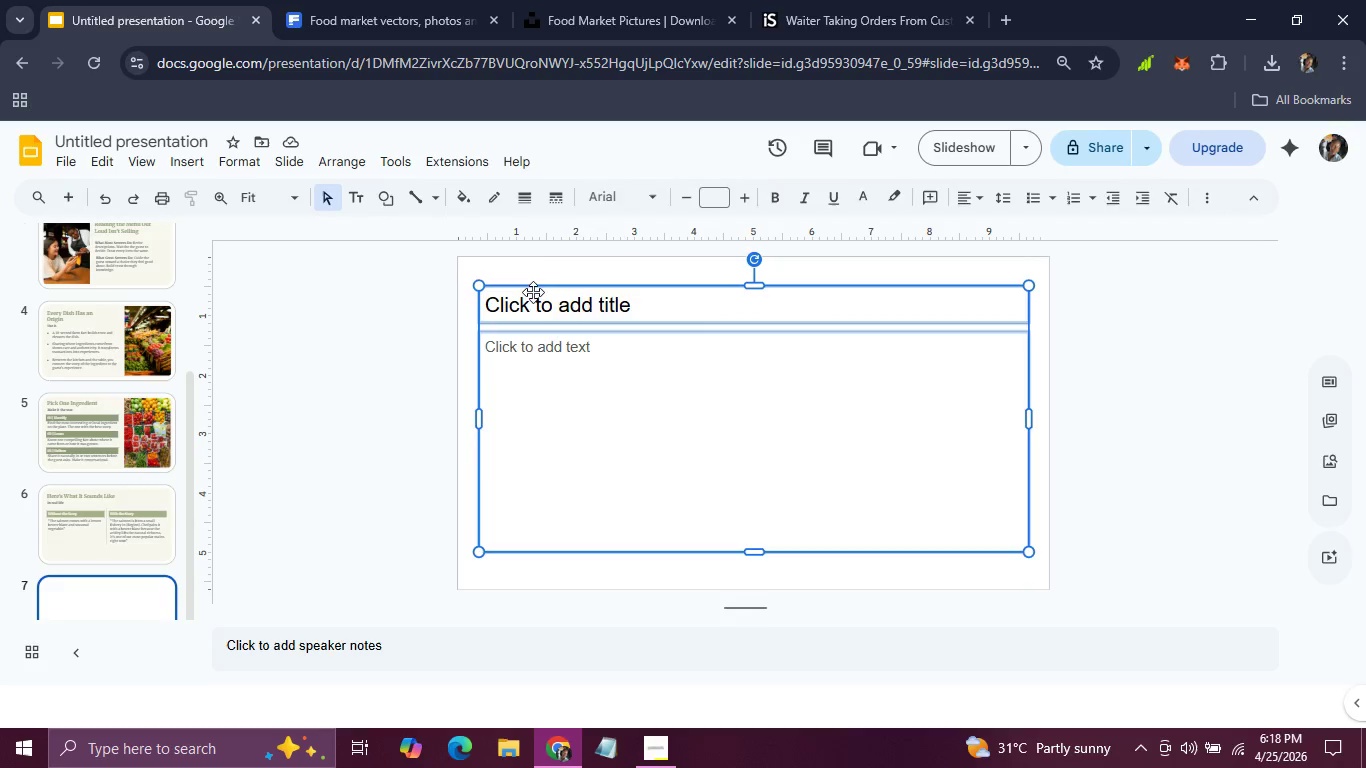 
key(Backspace)
 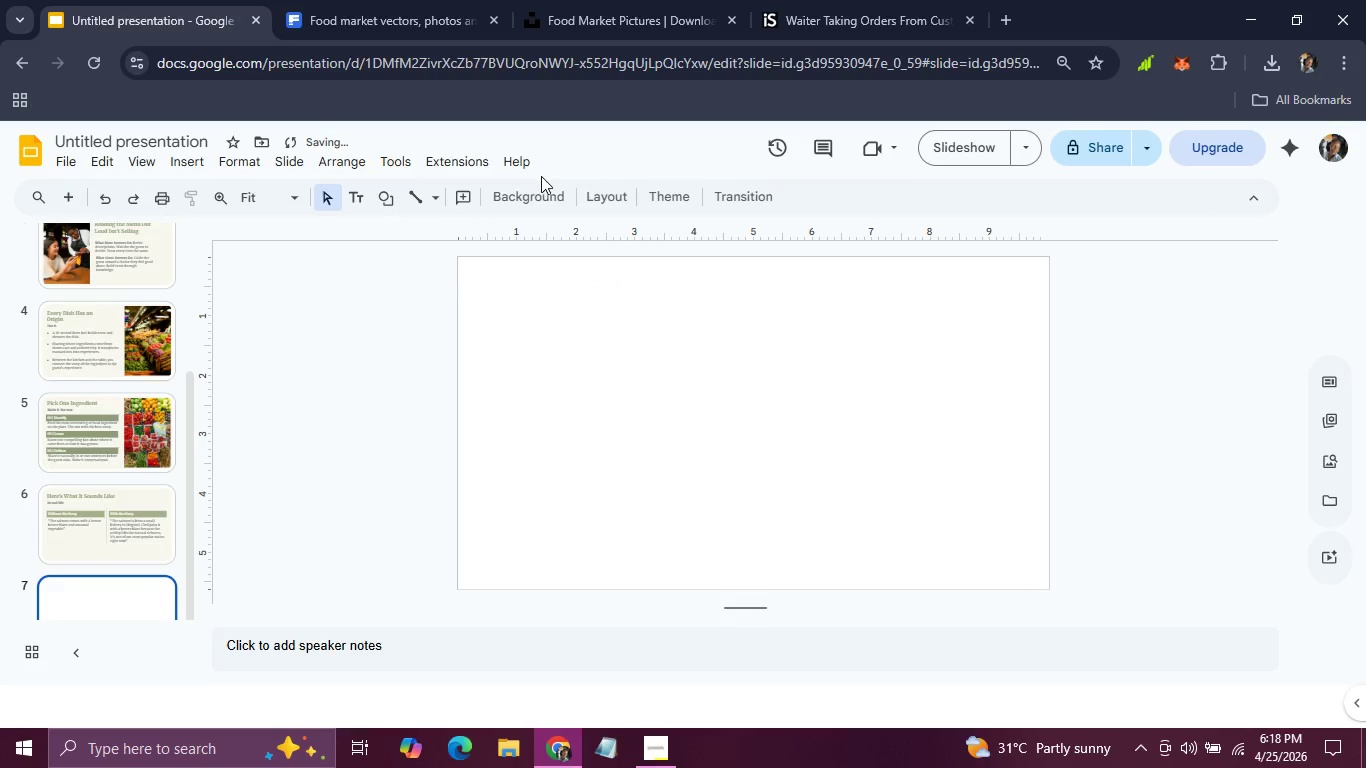 
left_click([540, 182])
 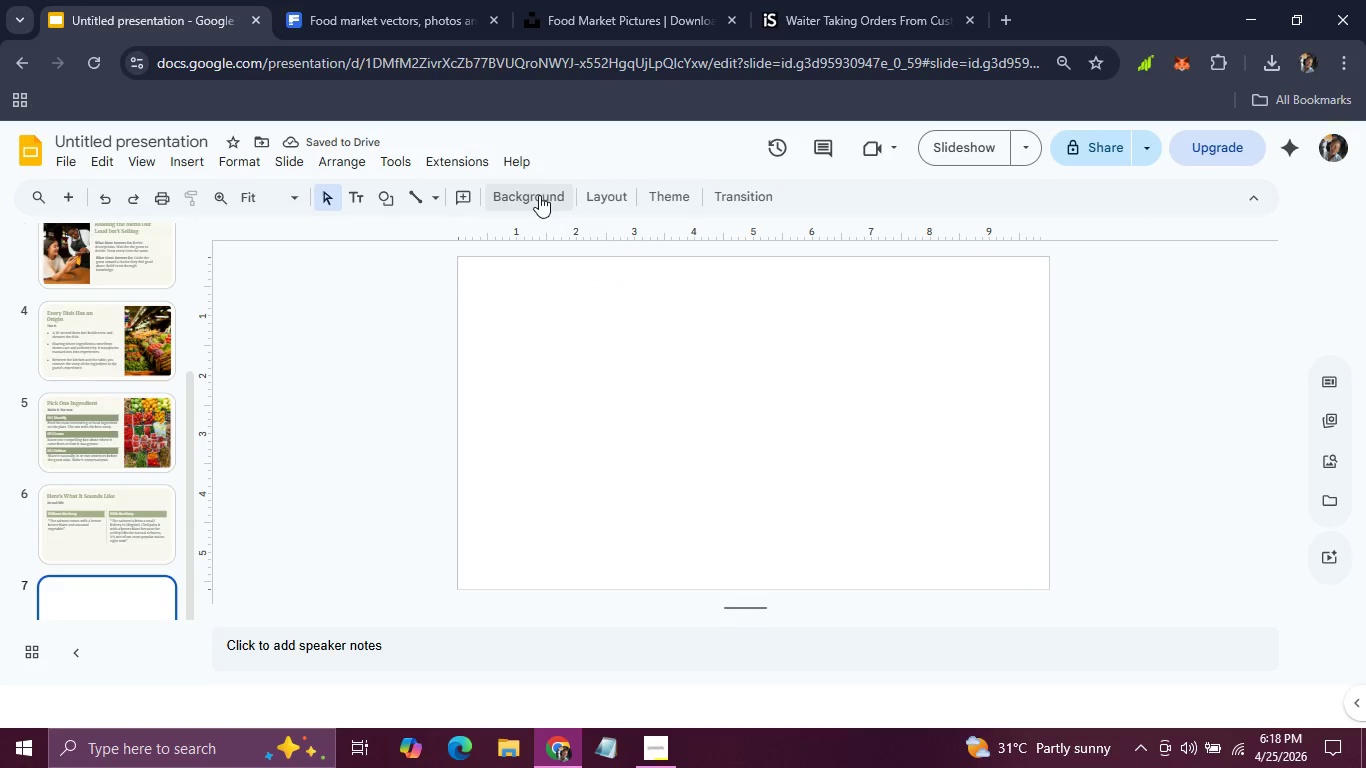 
left_click([539, 195])
 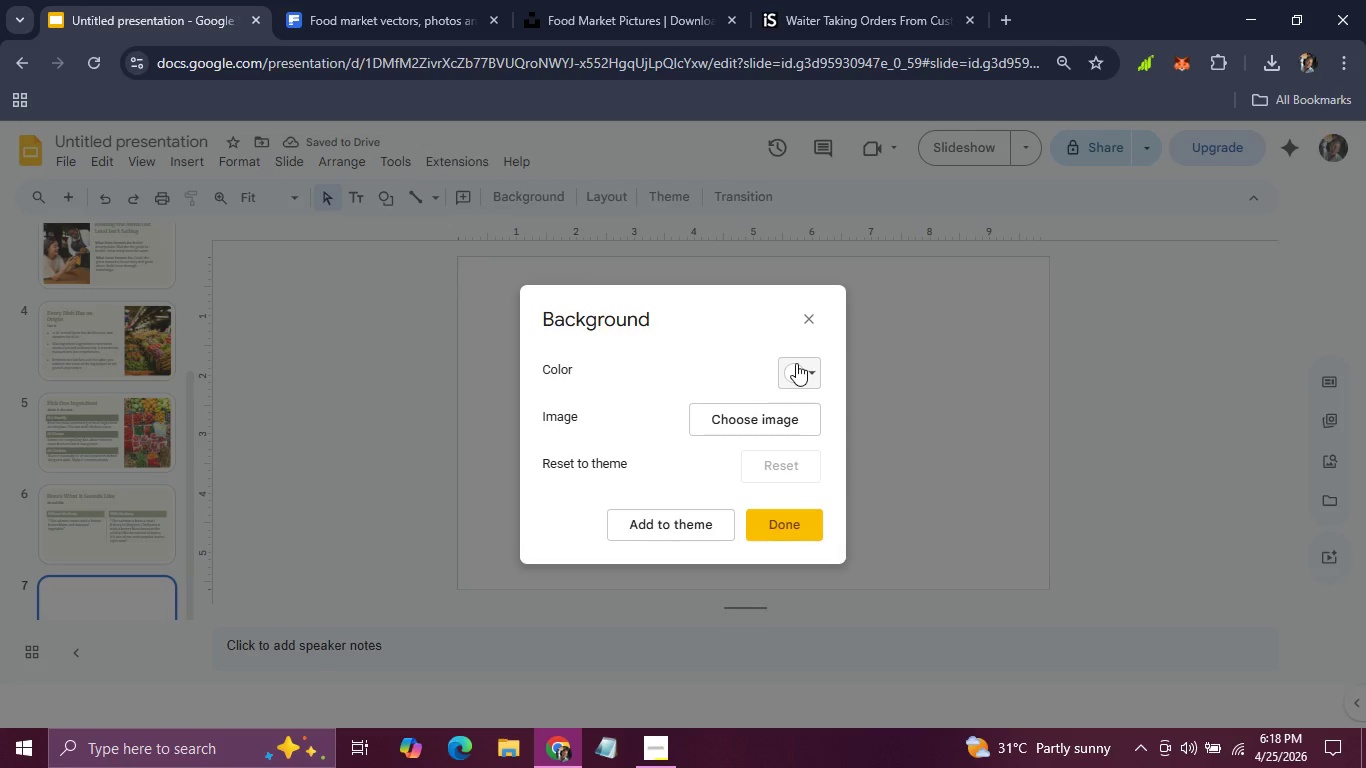 
left_click([796, 363])
 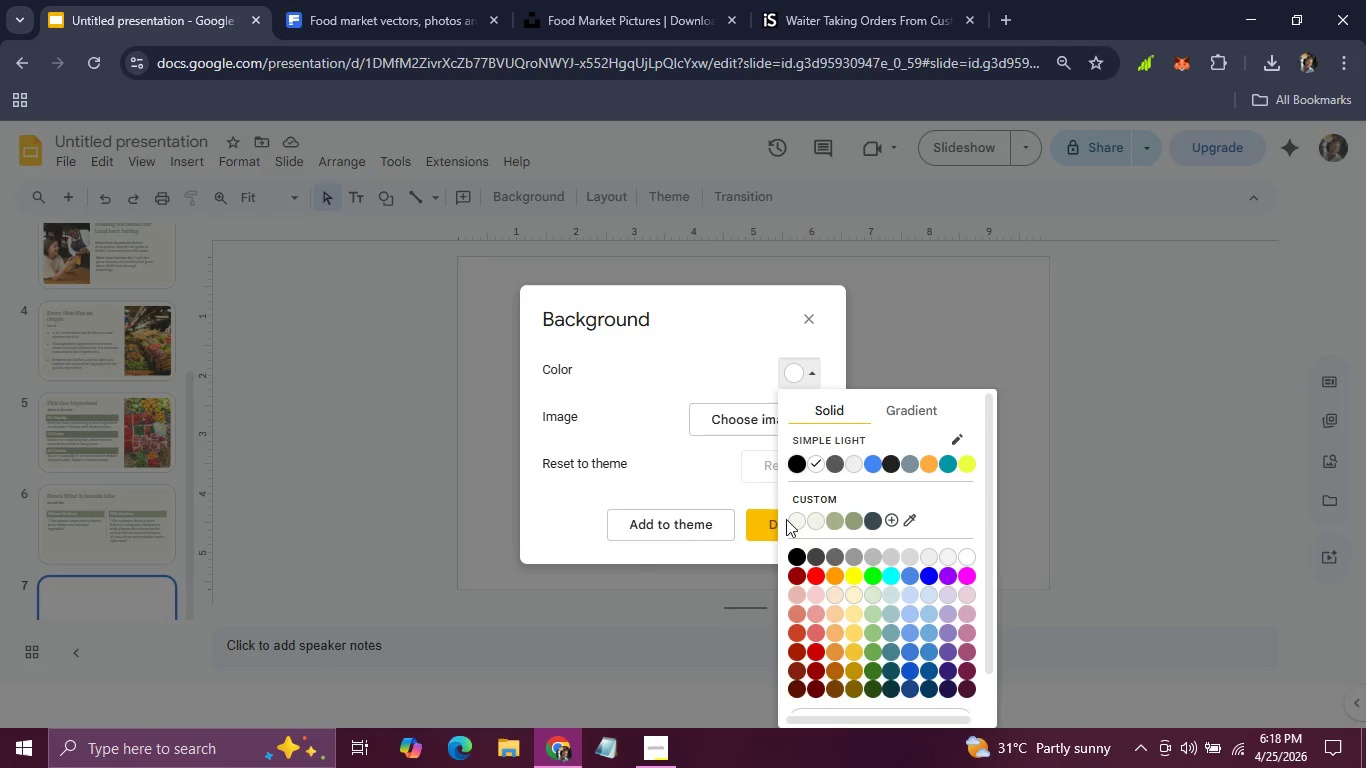 
left_click([792, 522])
 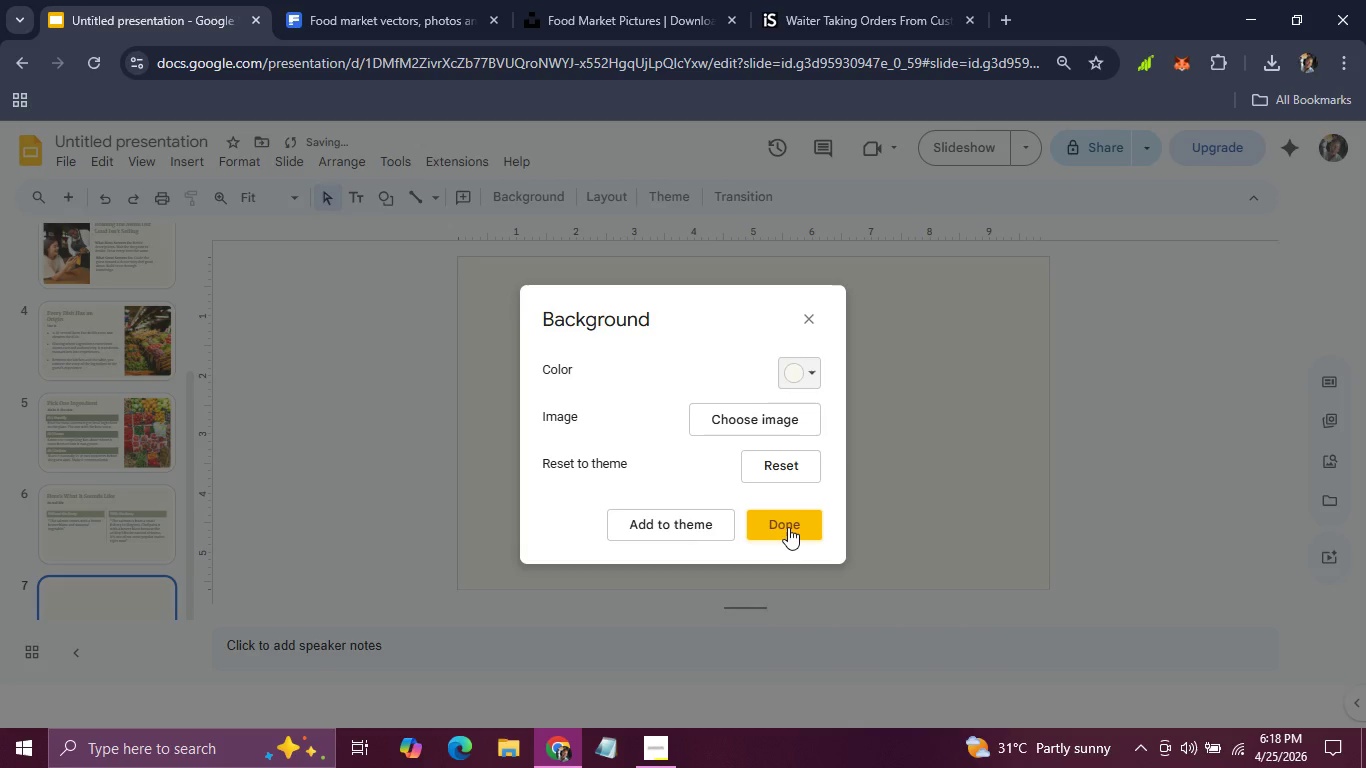 
left_click([788, 527])
 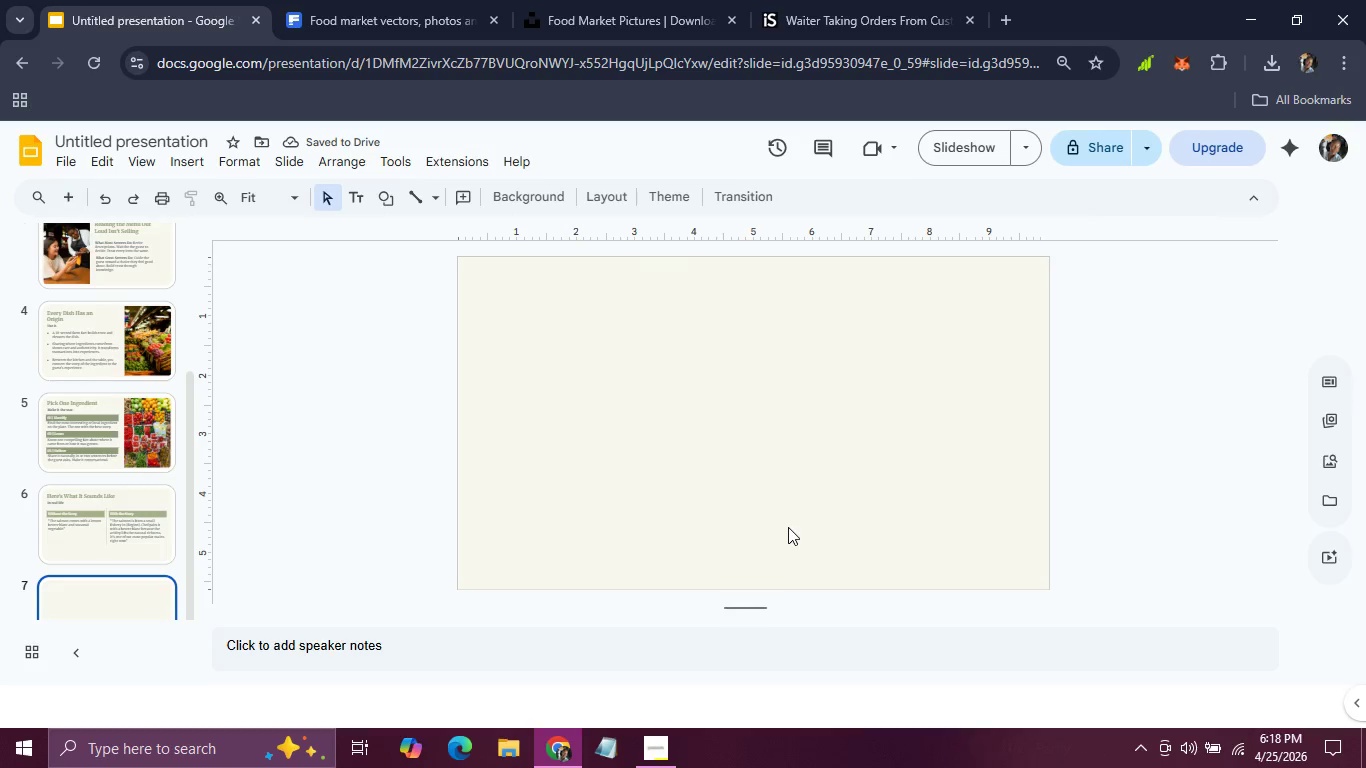 
key(Control+V)
 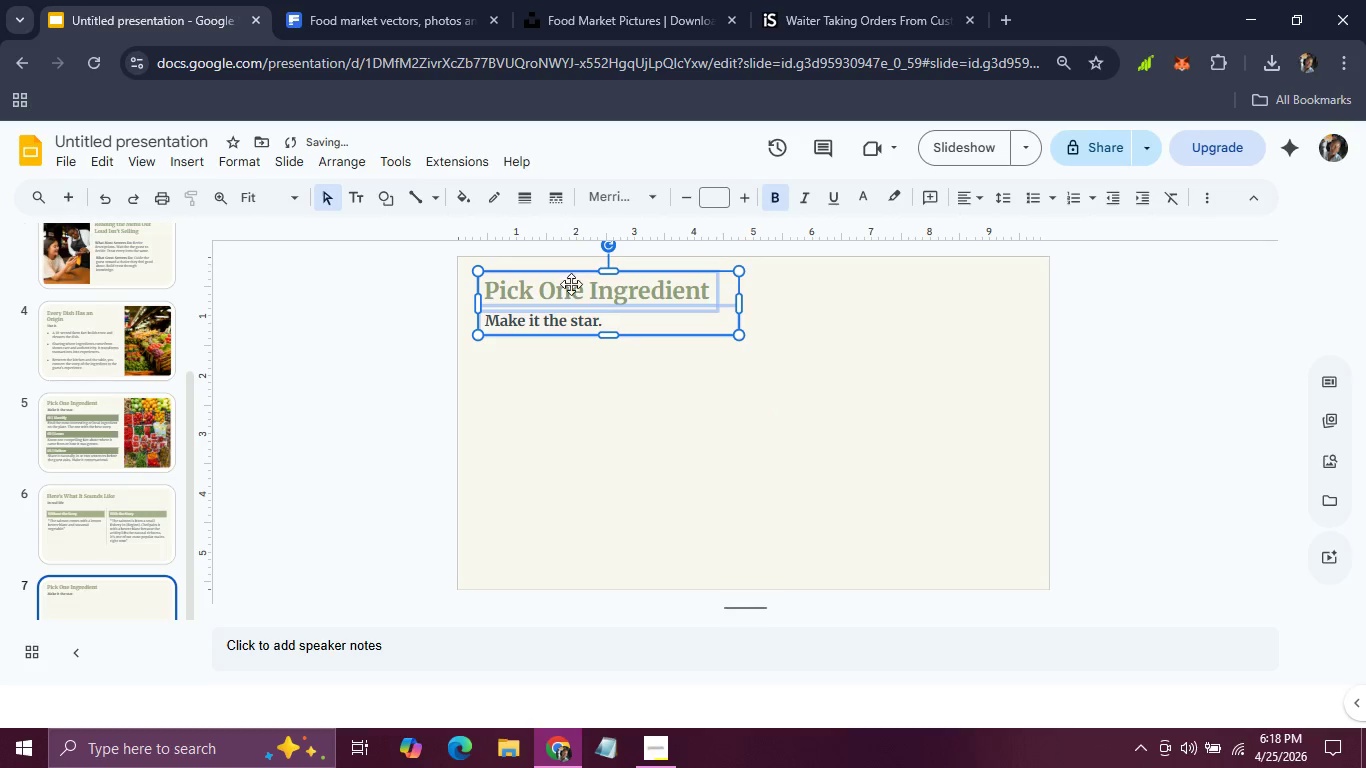 
left_click([571, 291])
 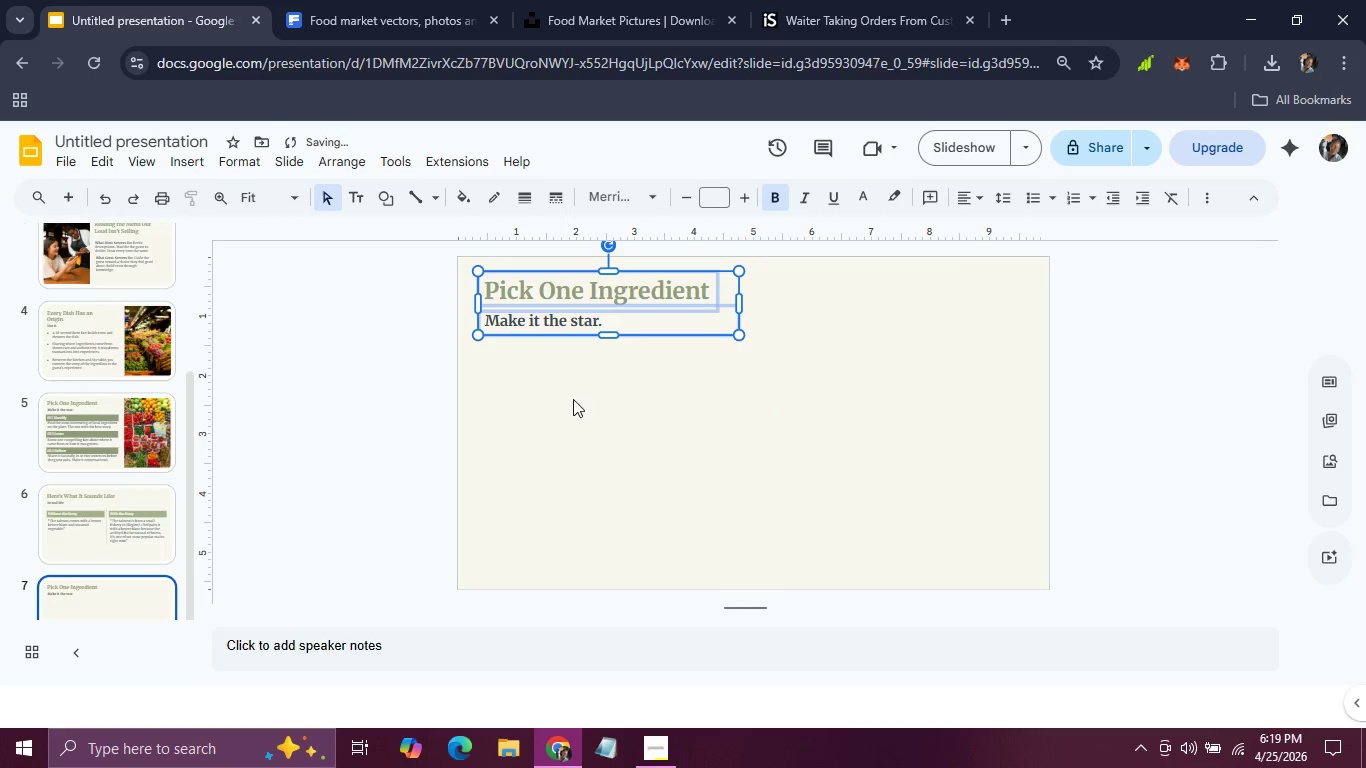 
left_click([573, 399])
 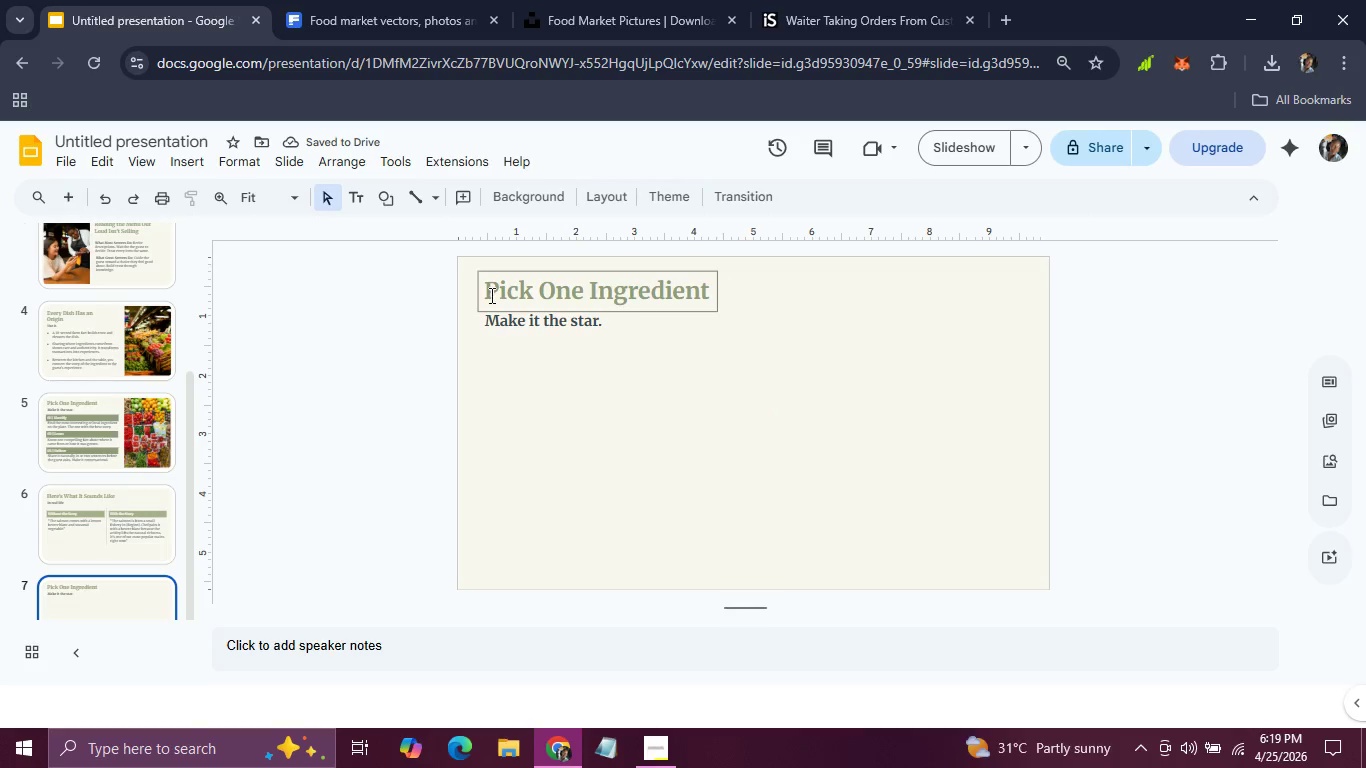 
left_click_drag(start_coordinate=[485, 289], to_coordinate=[715, 300])
 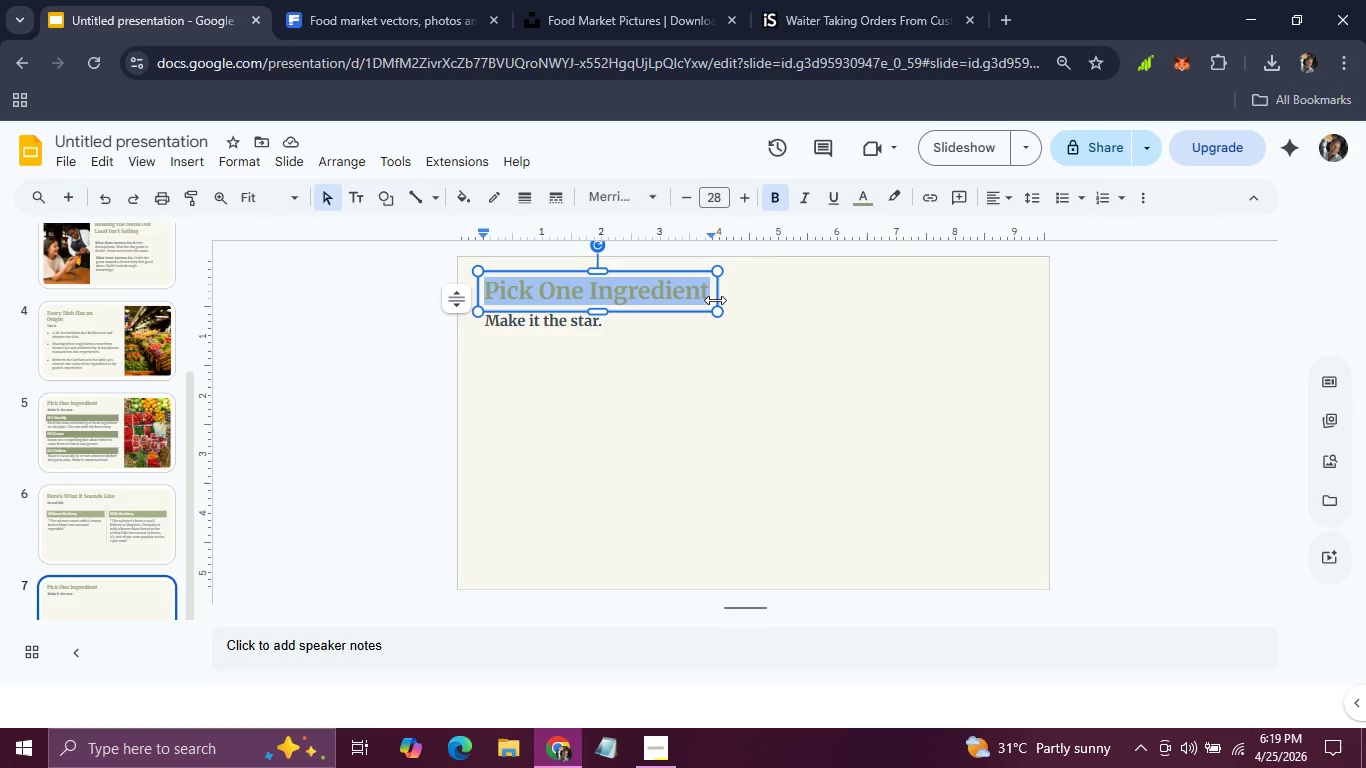 
type(Help the Guest K)
key(Backspace)
type(Level Up)
 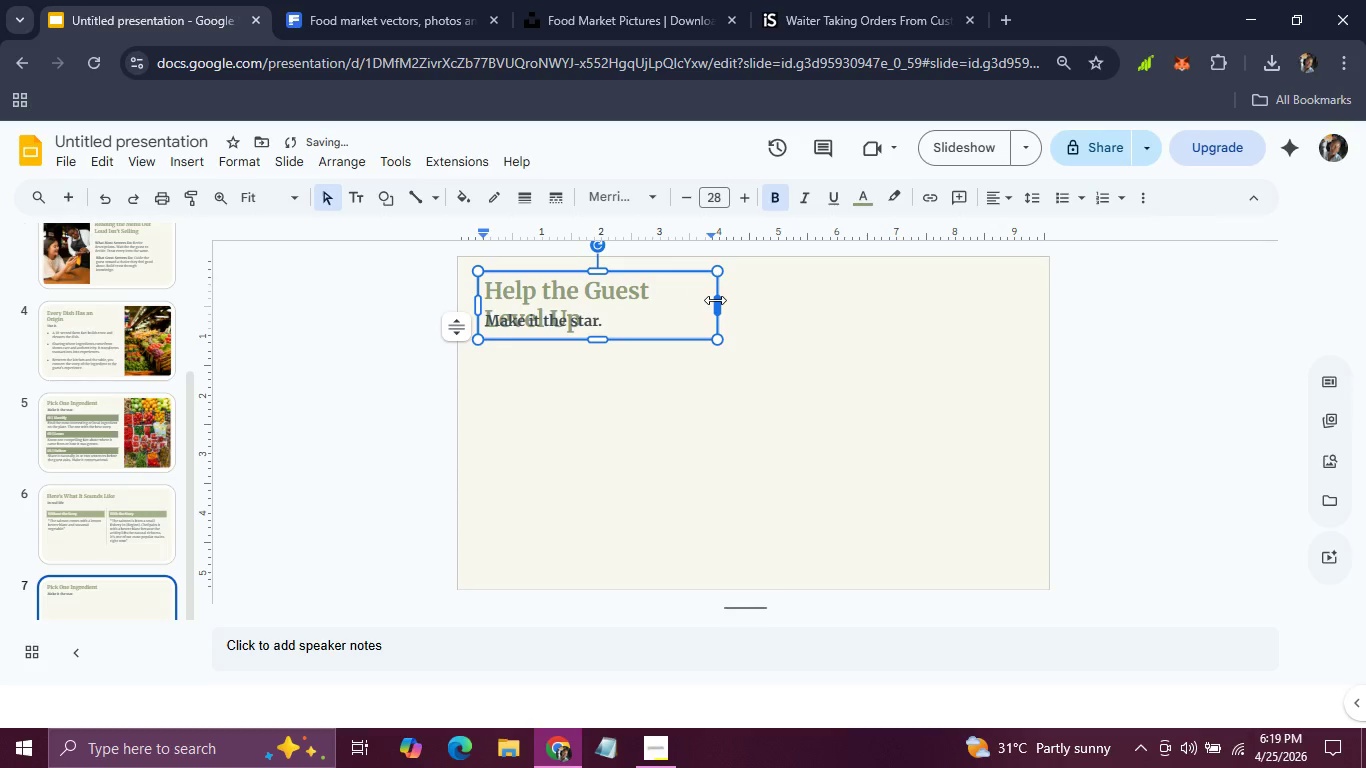 
left_click_drag(start_coordinate=[715, 300], to_coordinate=[757, 298])
 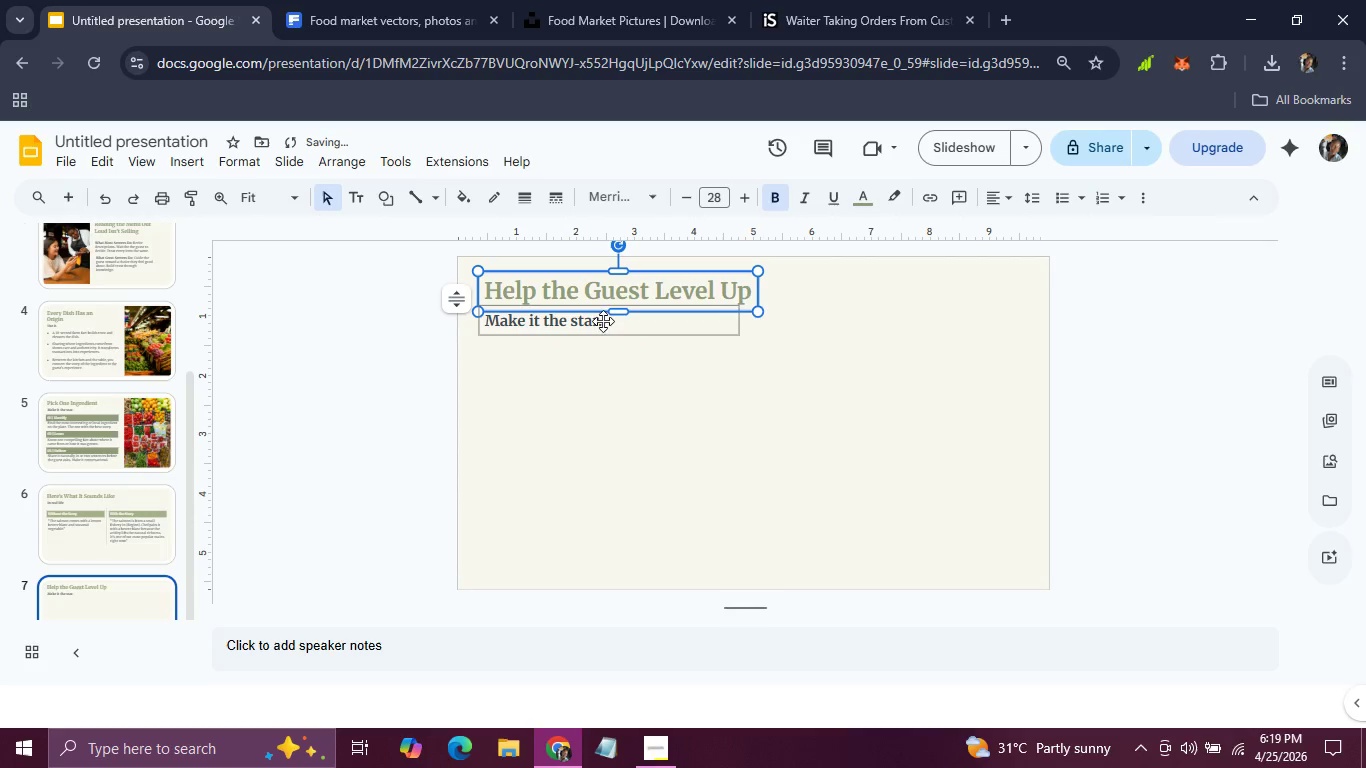 
left_click([593, 322])
 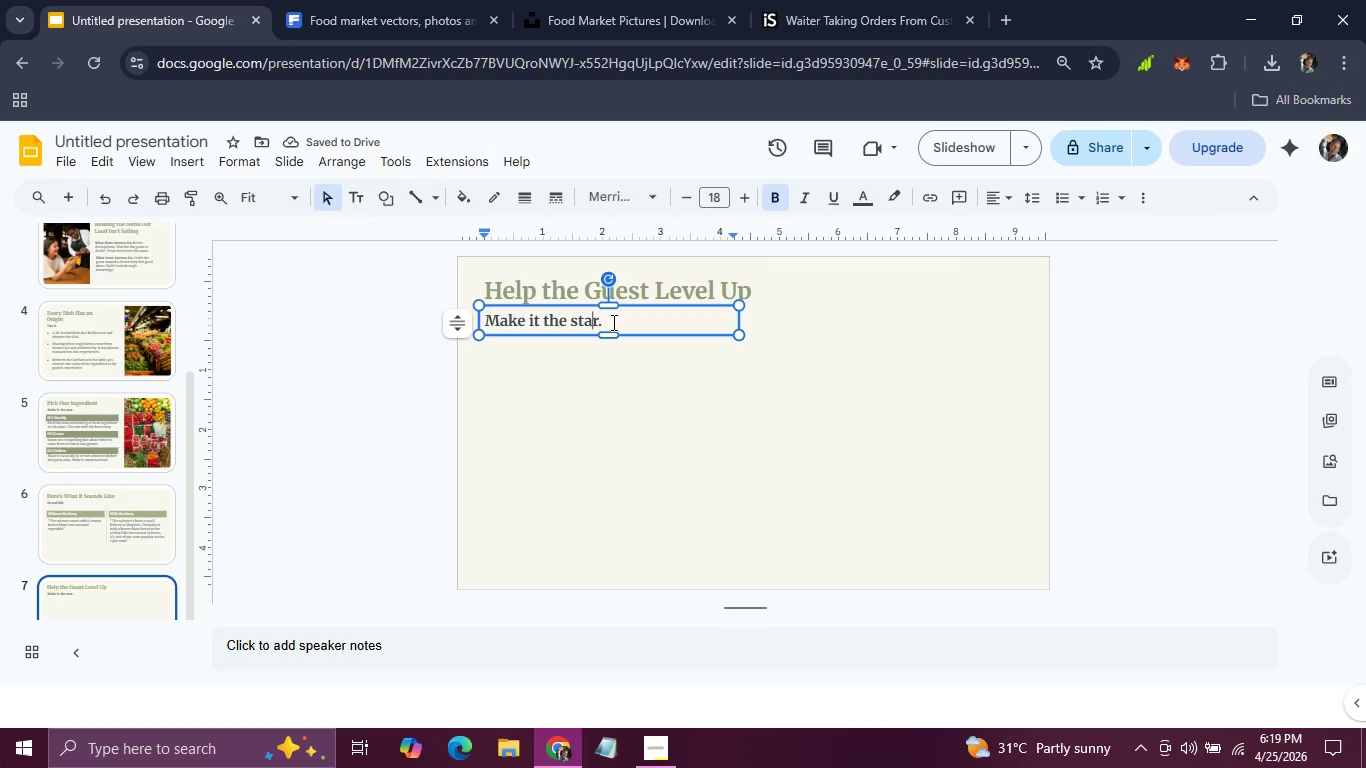 
left_click_drag(start_coordinate=[612, 322], to_coordinate=[481, 318])
 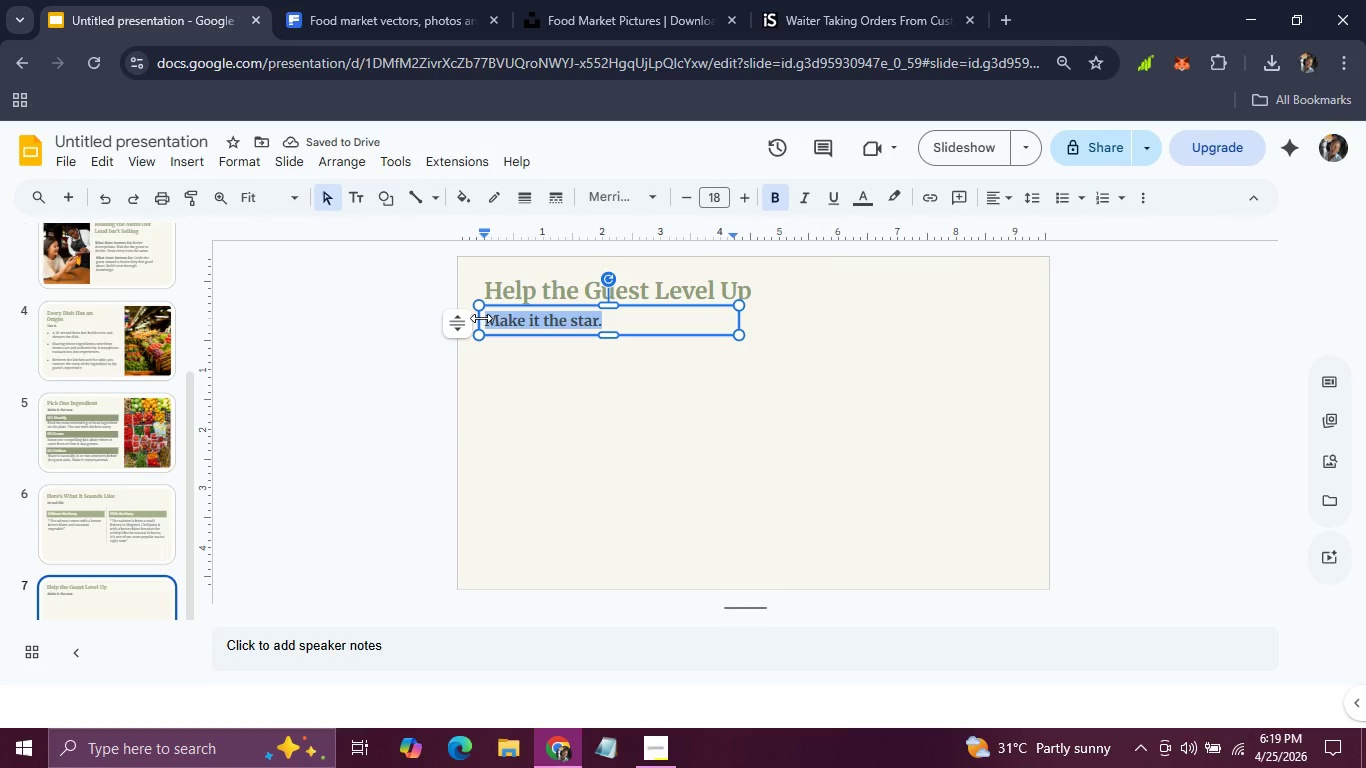 
type(The Good, Better, Best Pairing Matric)
key(Backspace)
type(x)
 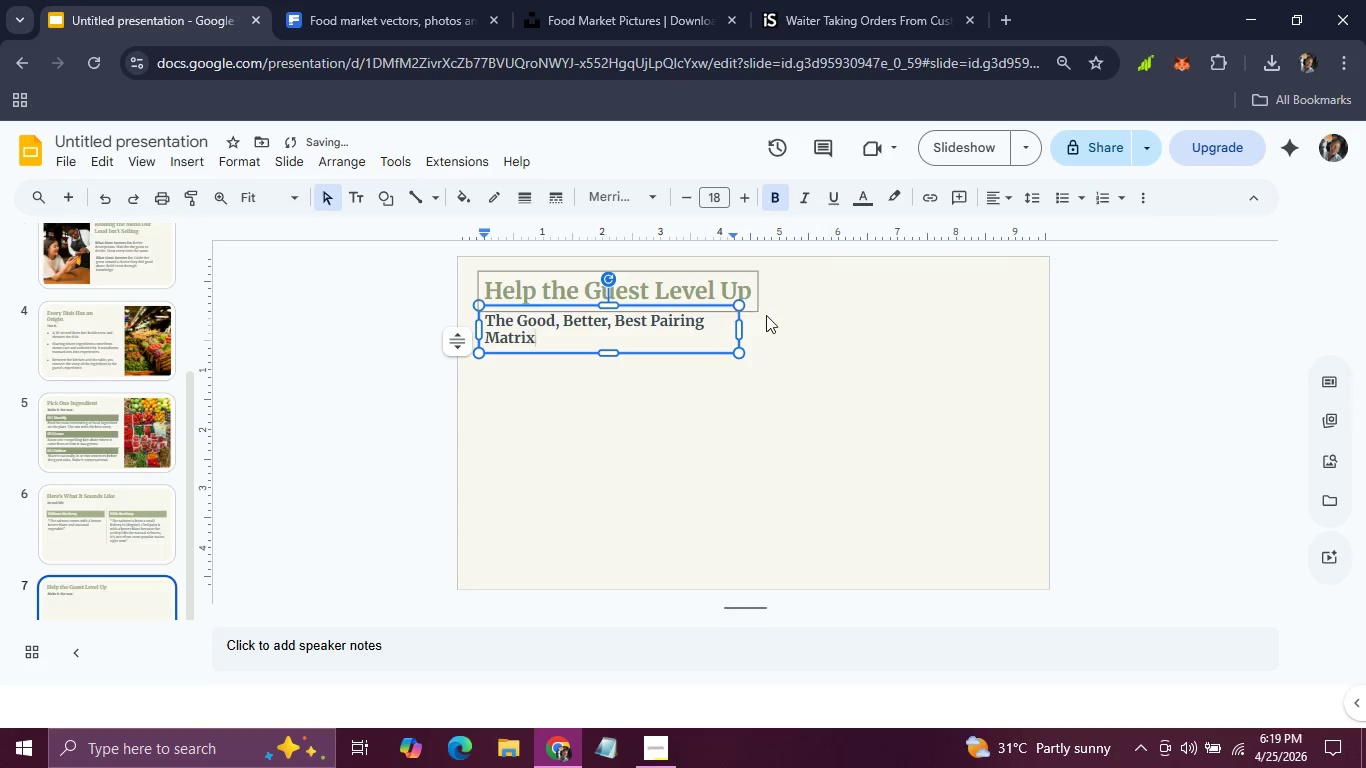 
left_click_drag(start_coordinate=[739, 330], to_coordinate=[754, 330])
 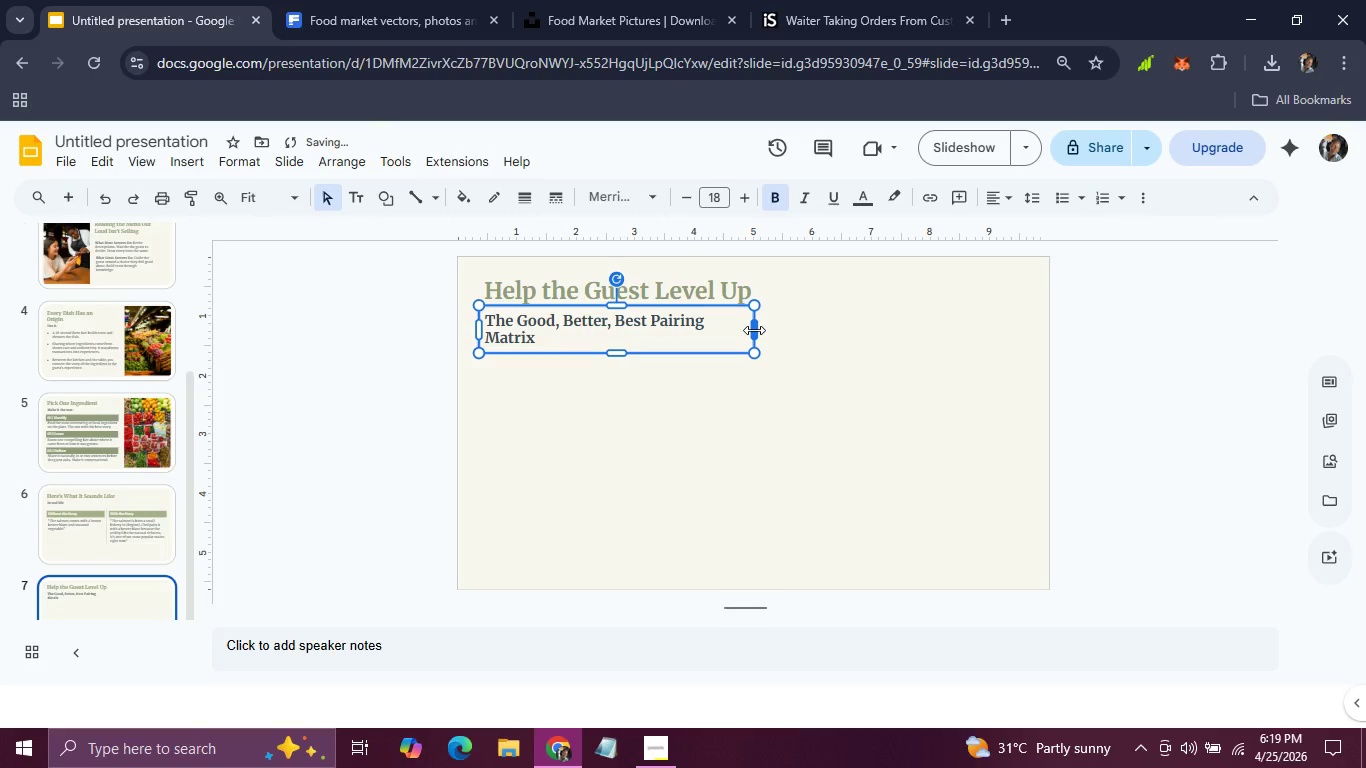 
left_click_drag(start_coordinate=[754, 330], to_coordinate=[771, 330])
 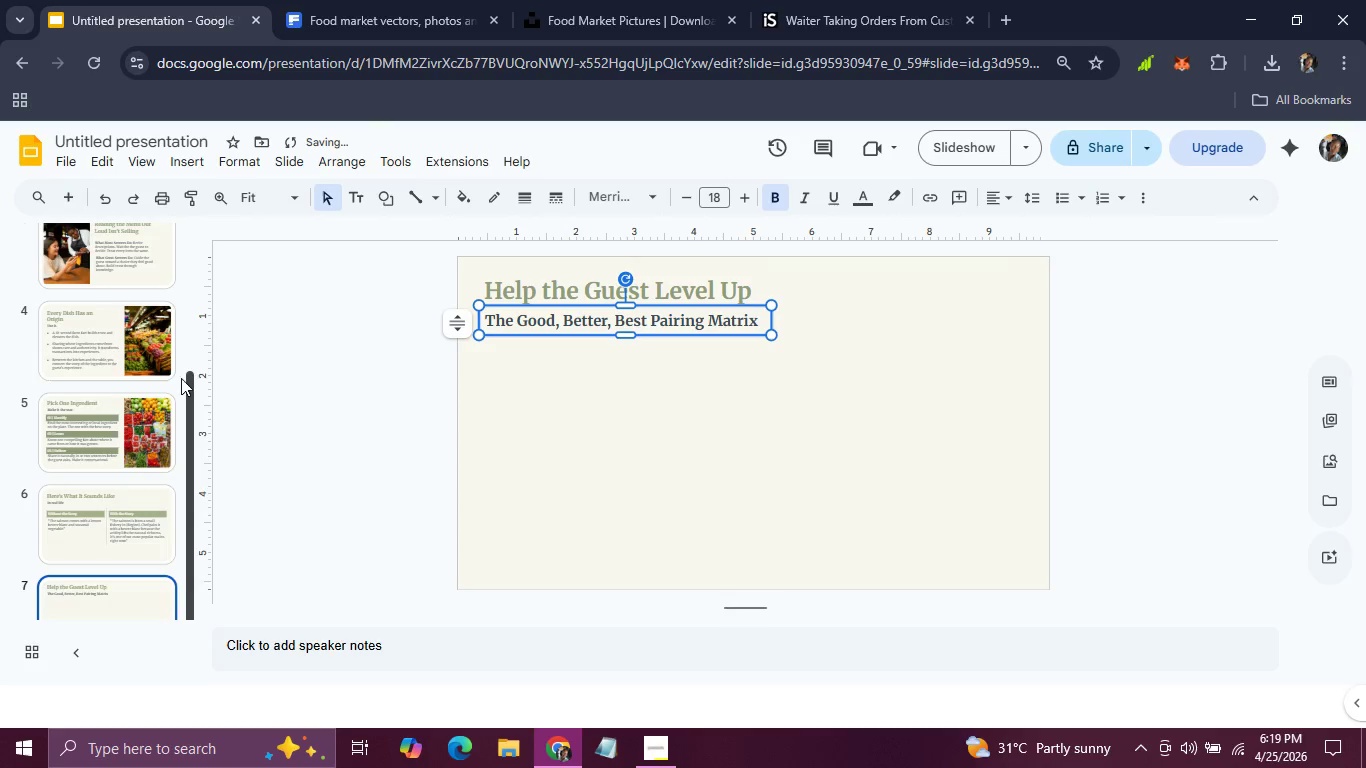 
left_click([127, 357])
 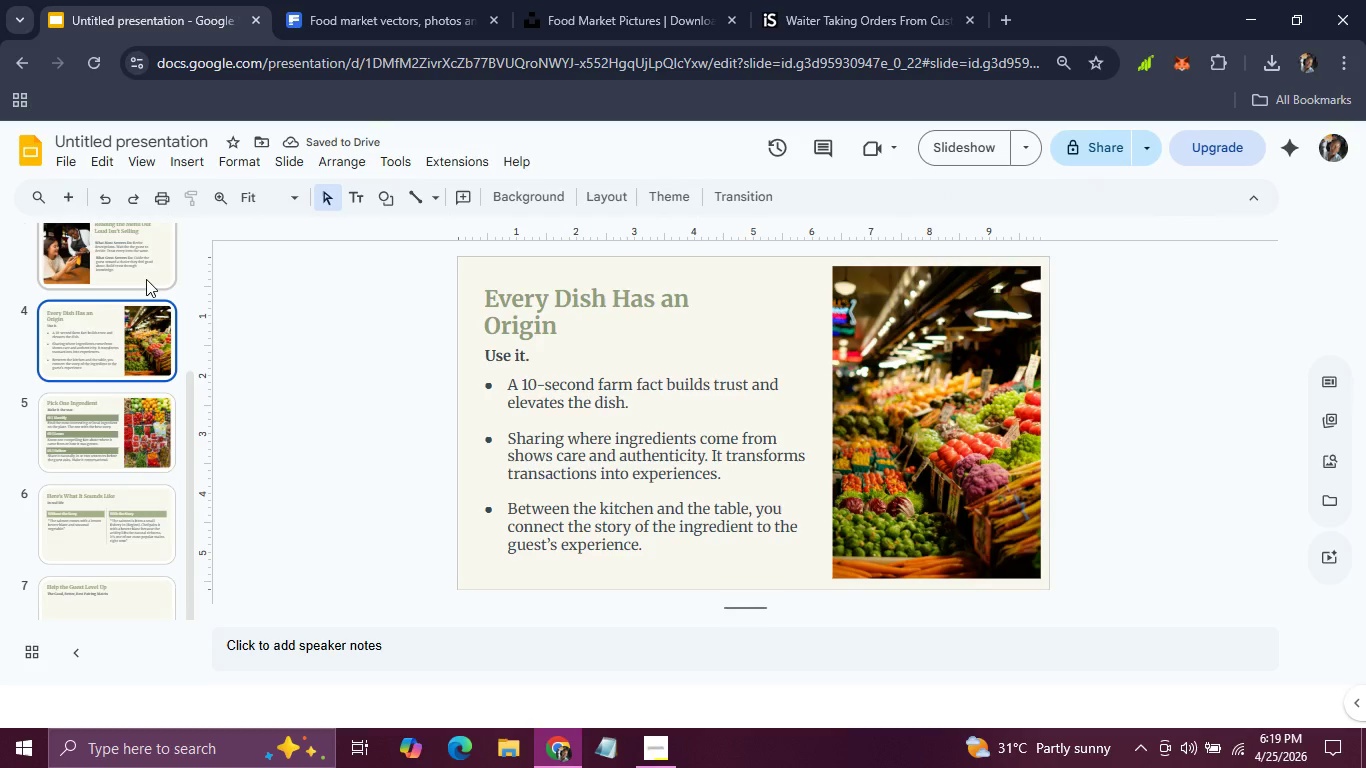 
scroll: coordinate [146, 282], scroll_direction: up, amount: 1.0
 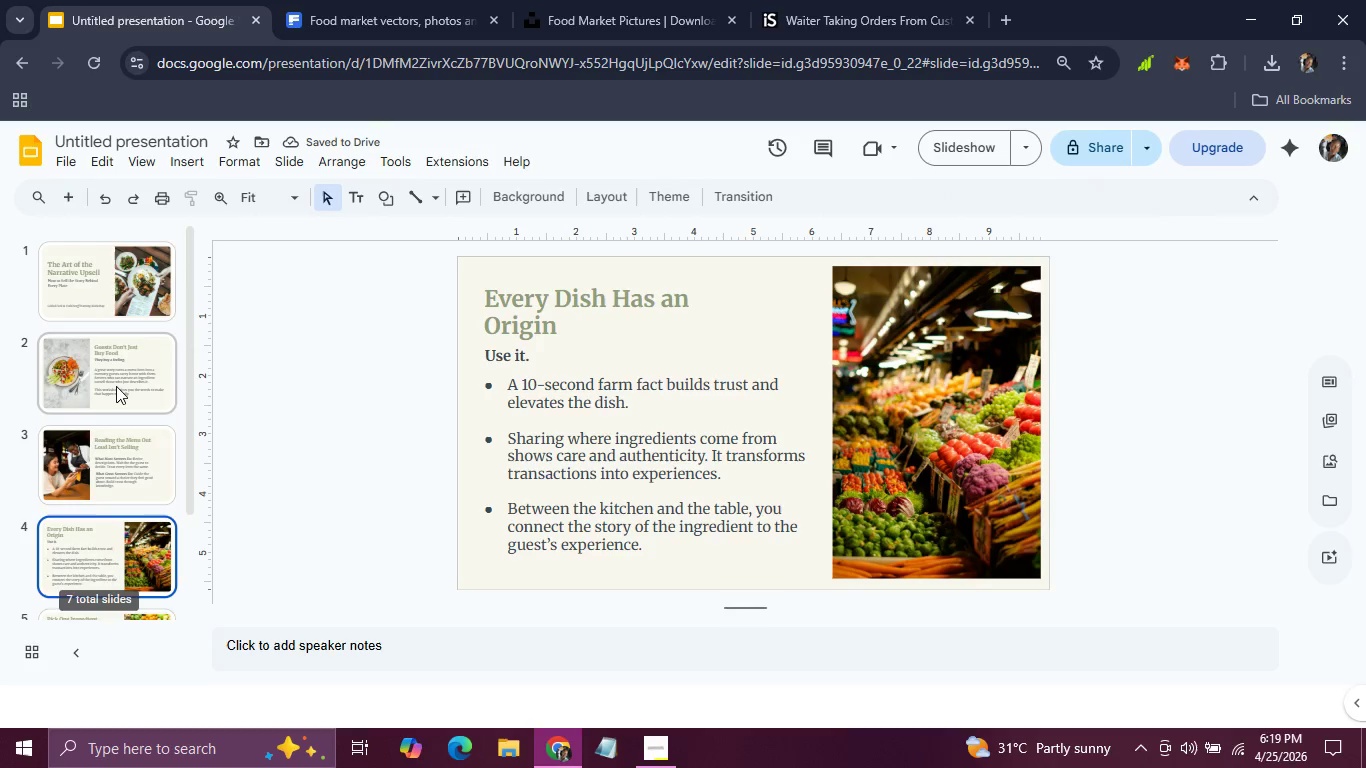 
left_click([116, 386])
 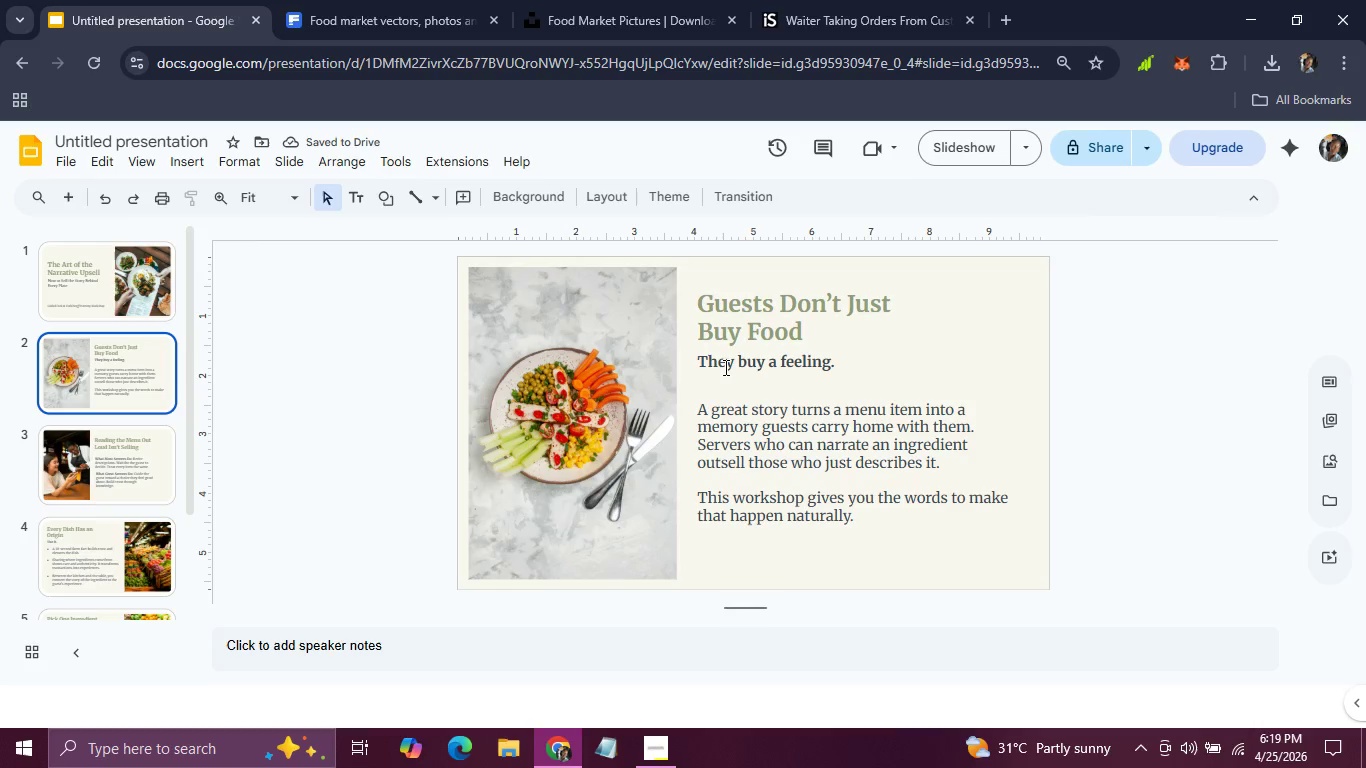 
left_click([724, 367])
 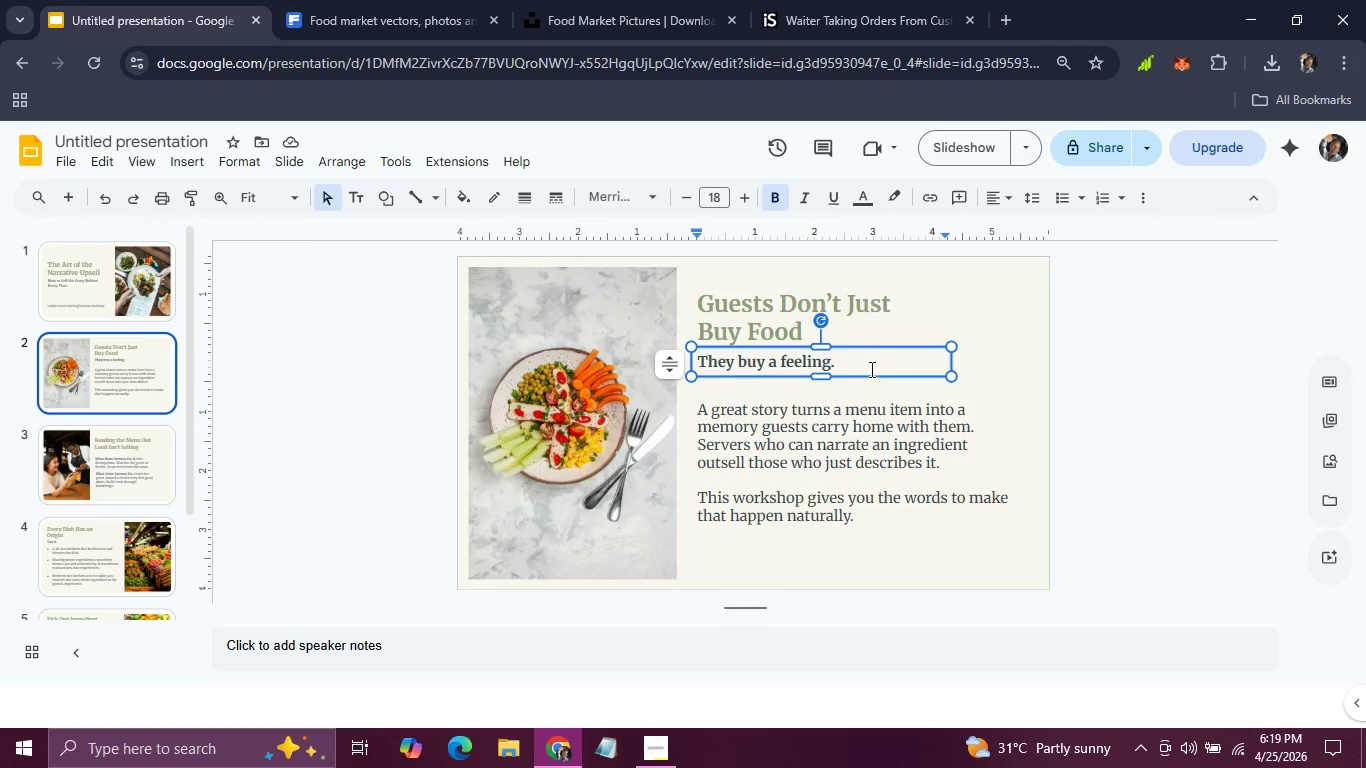 
left_click([870, 375])
 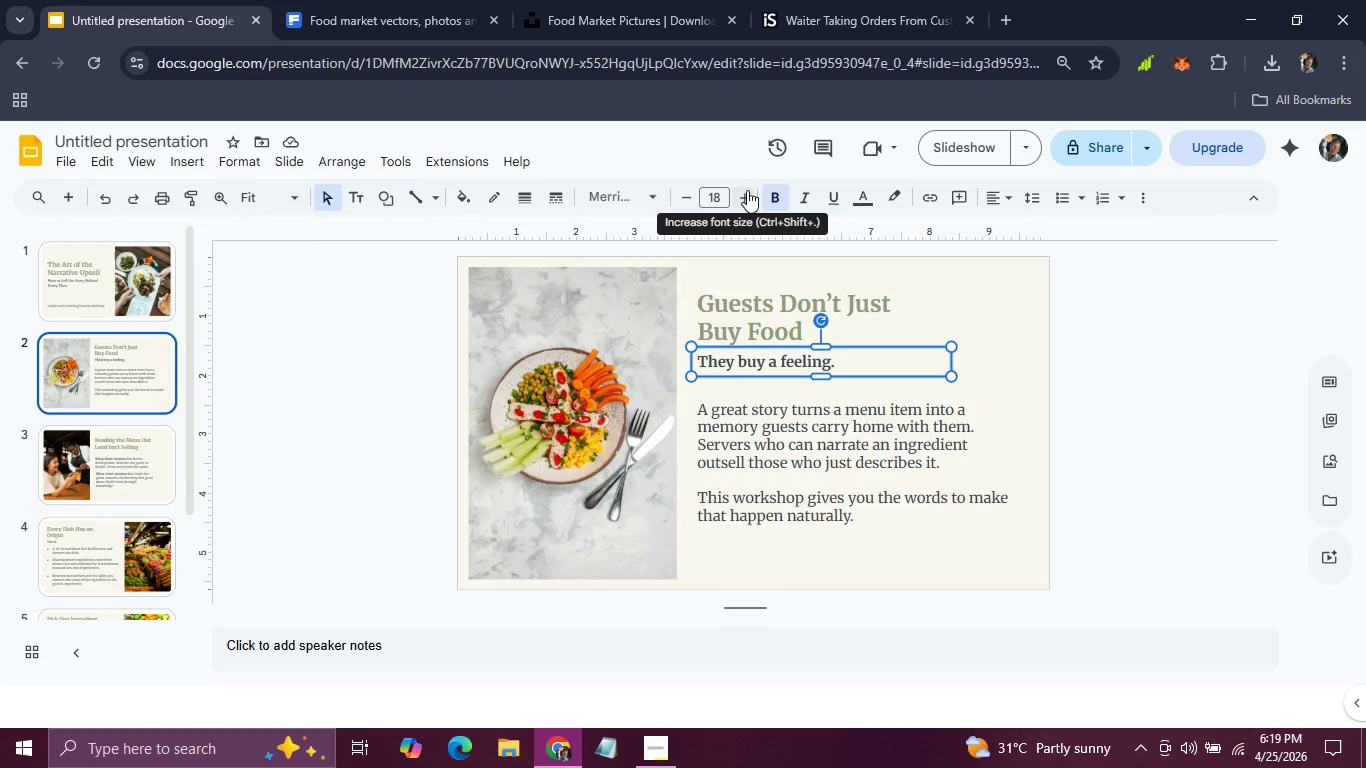 
double_click([747, 190])
 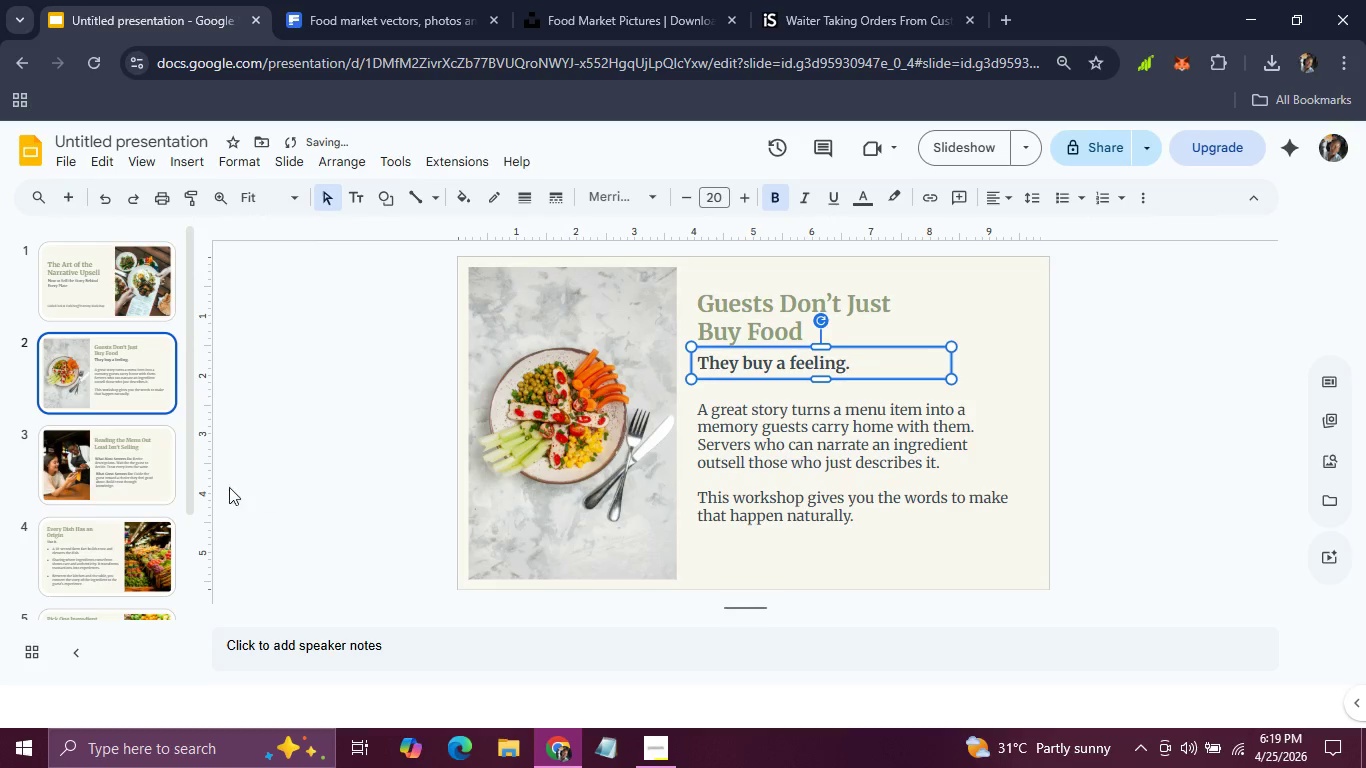 
left_click([150, 466])
 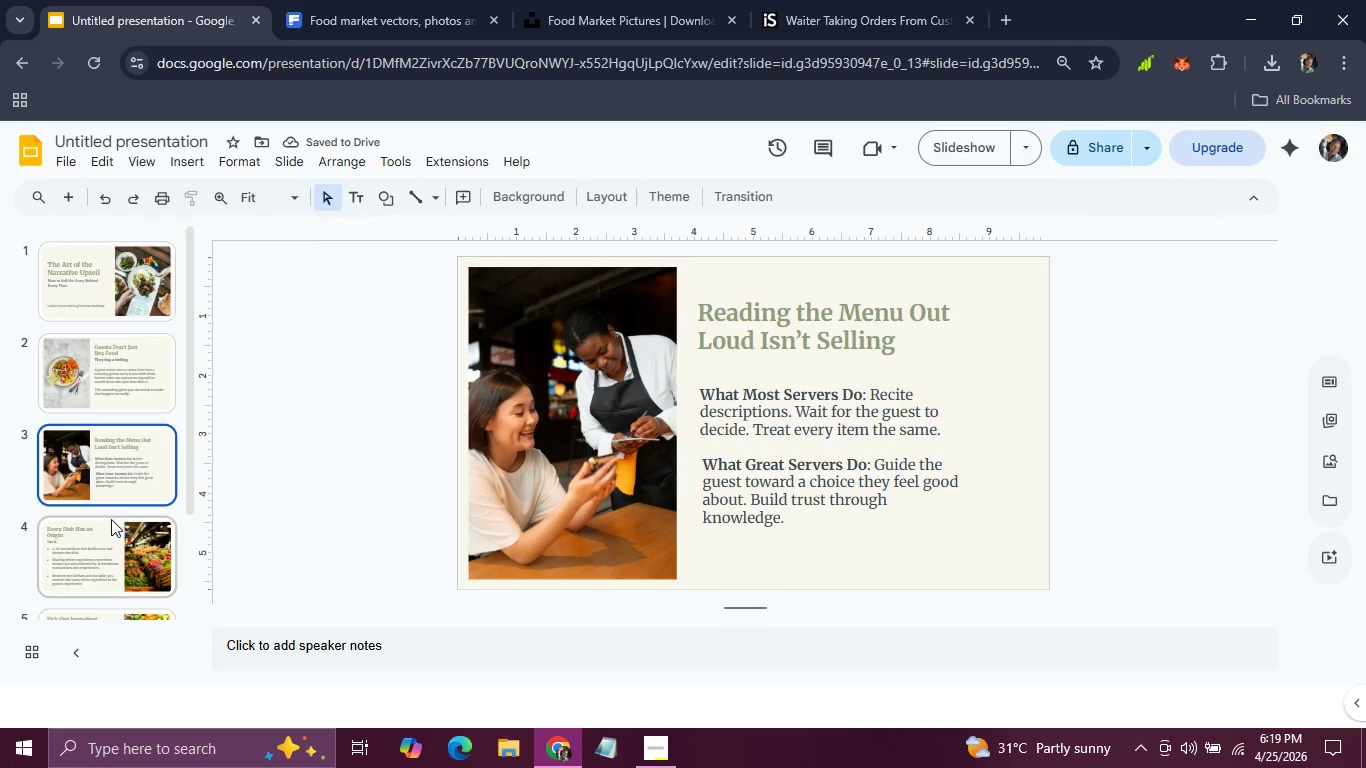 
left_click([111, 519])
 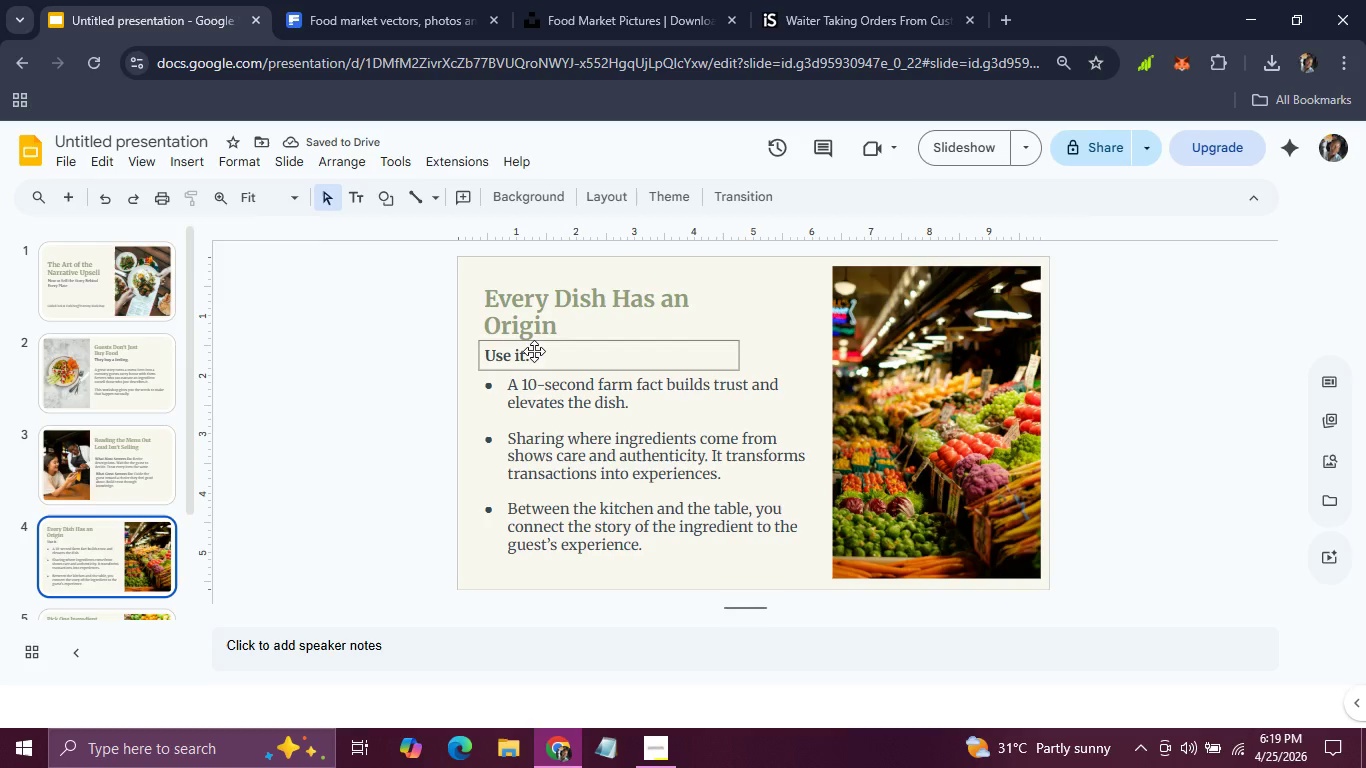 
left_click([534, 351])
 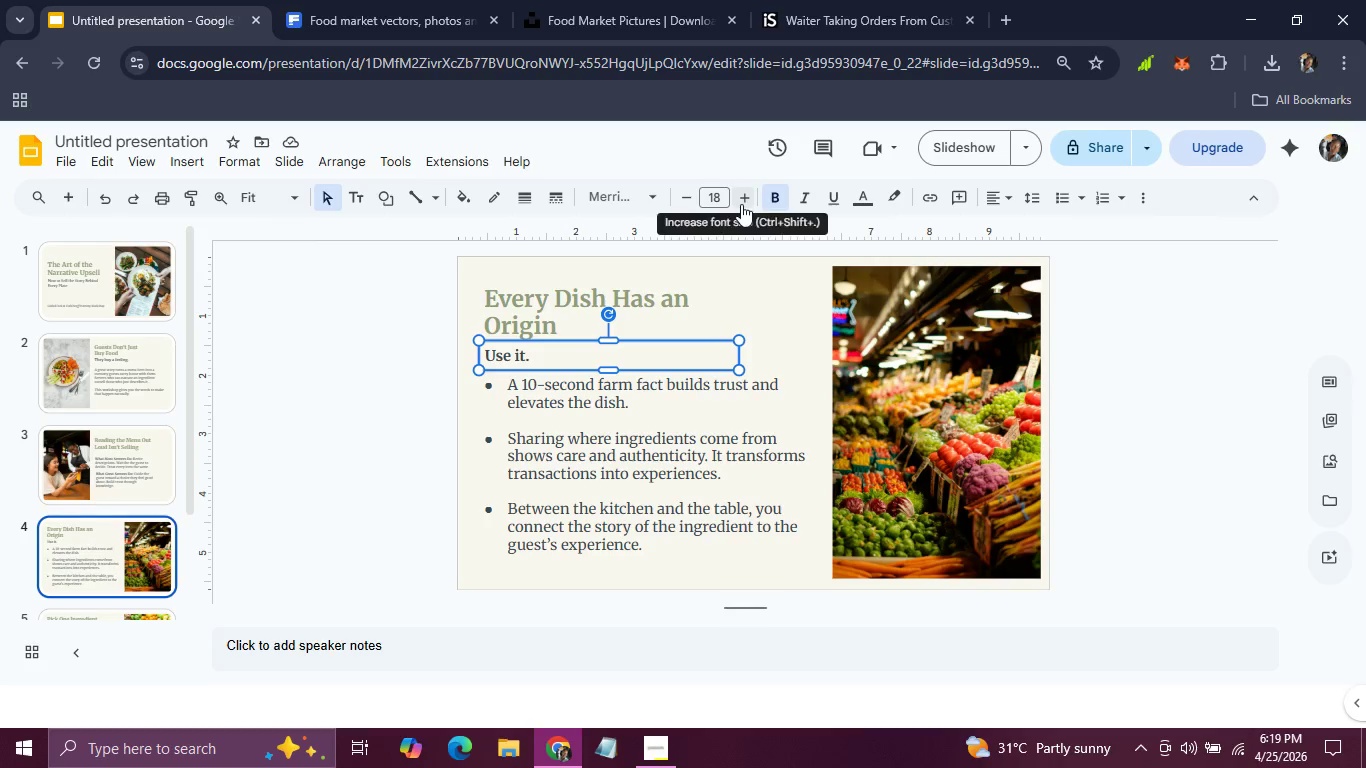 
double_click([741, 204])
 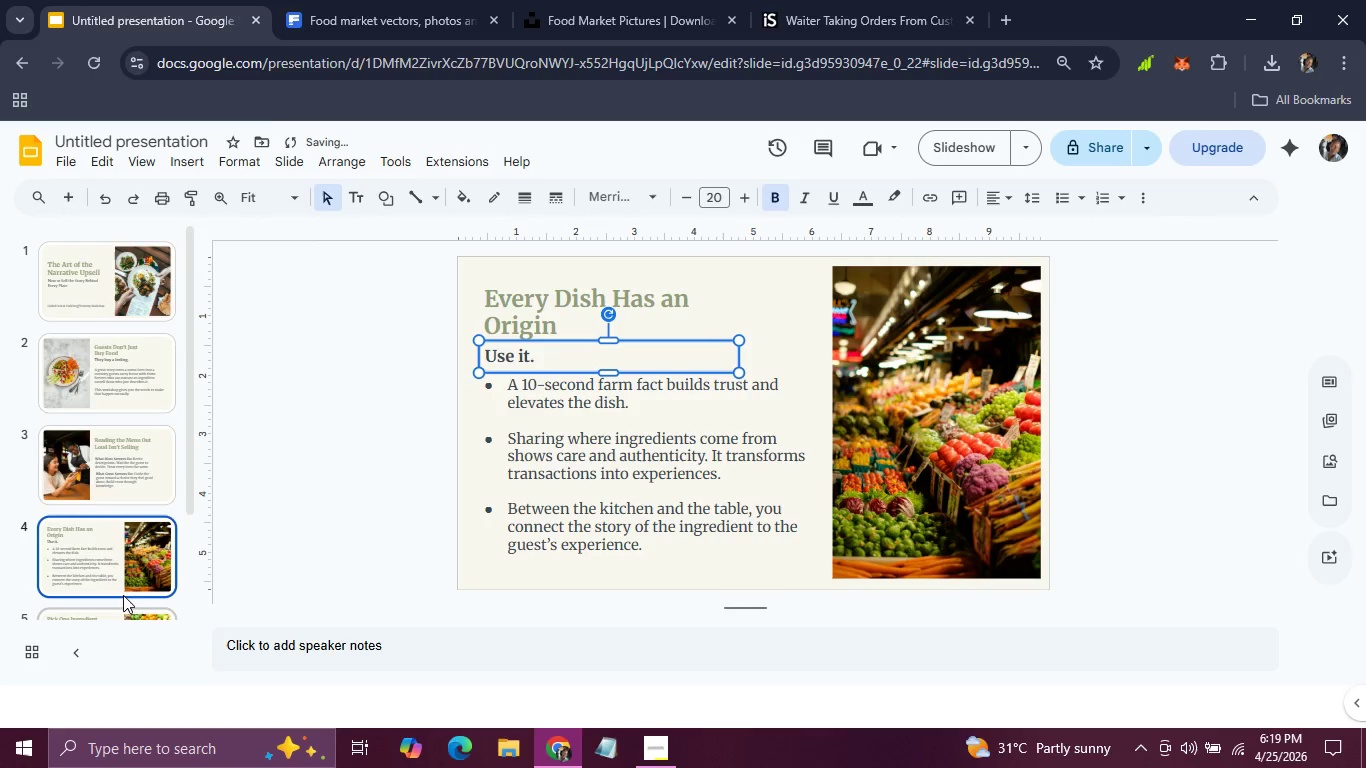 
scroll: coordinate [121, 554], scroll_direction: none, amount: 0.0
 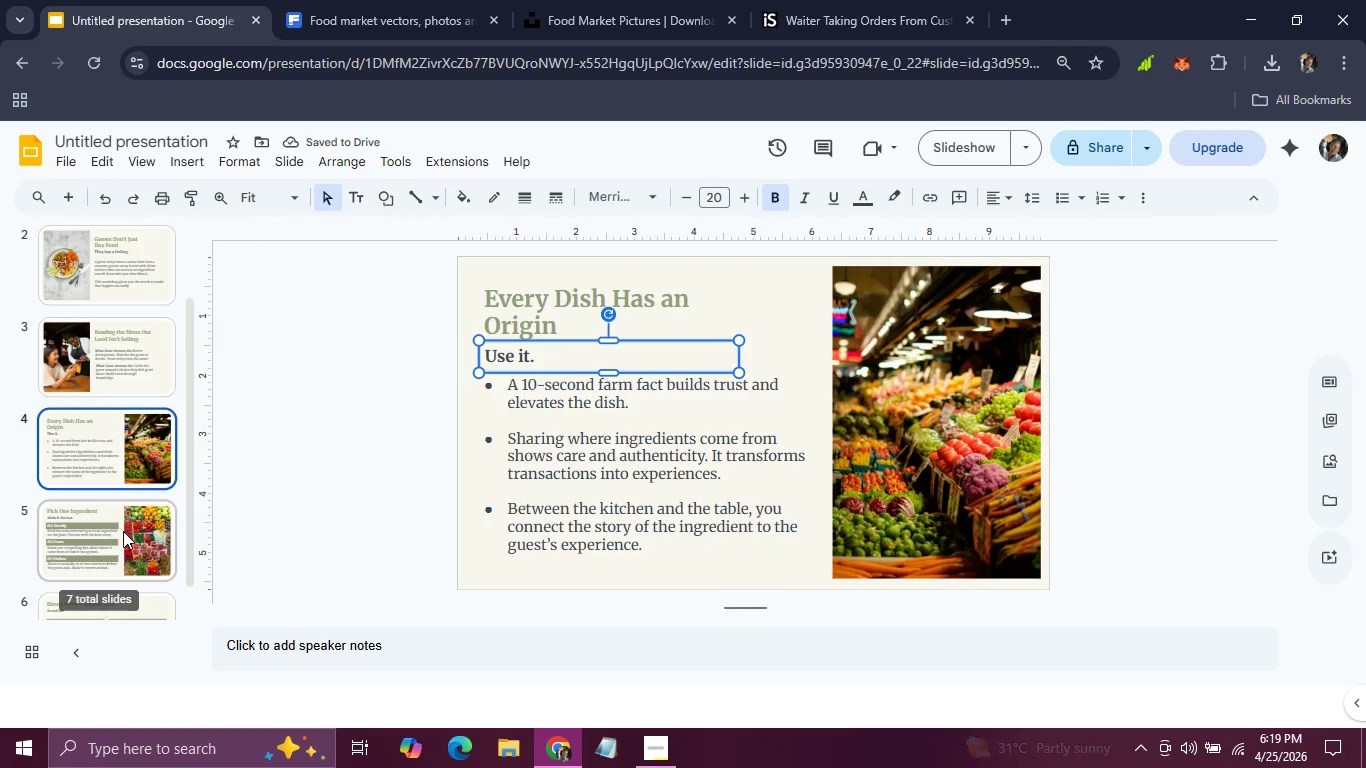 
left_click([123, 531])
 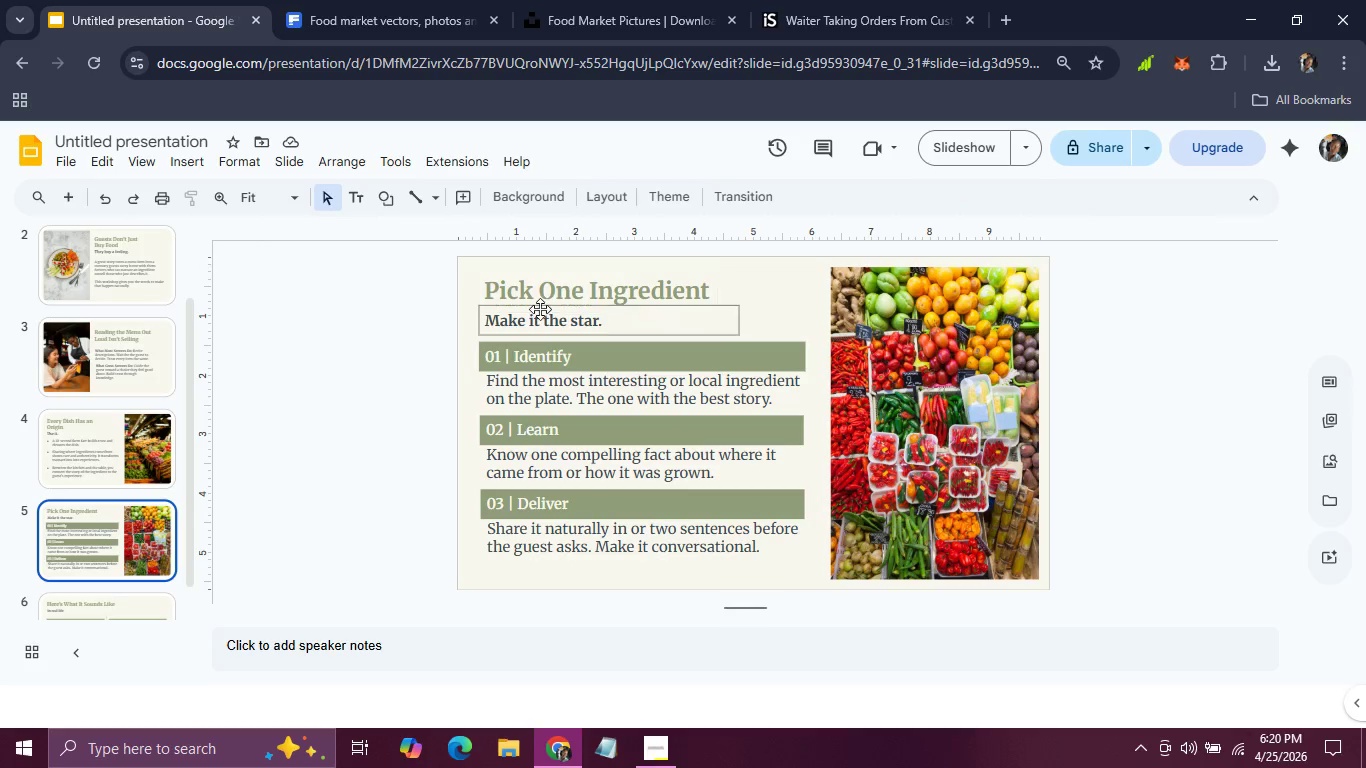 
left_click([540, 309])
 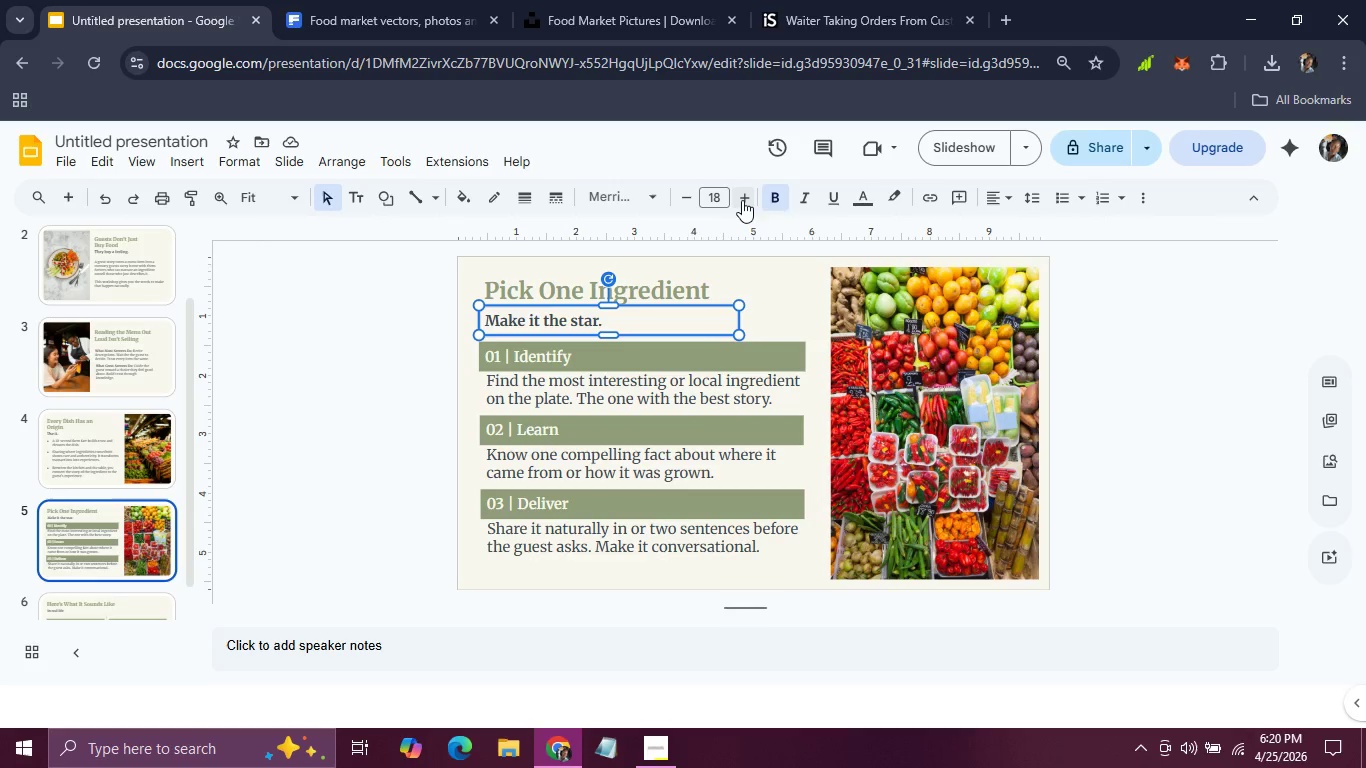 
double_click([742, 200])
 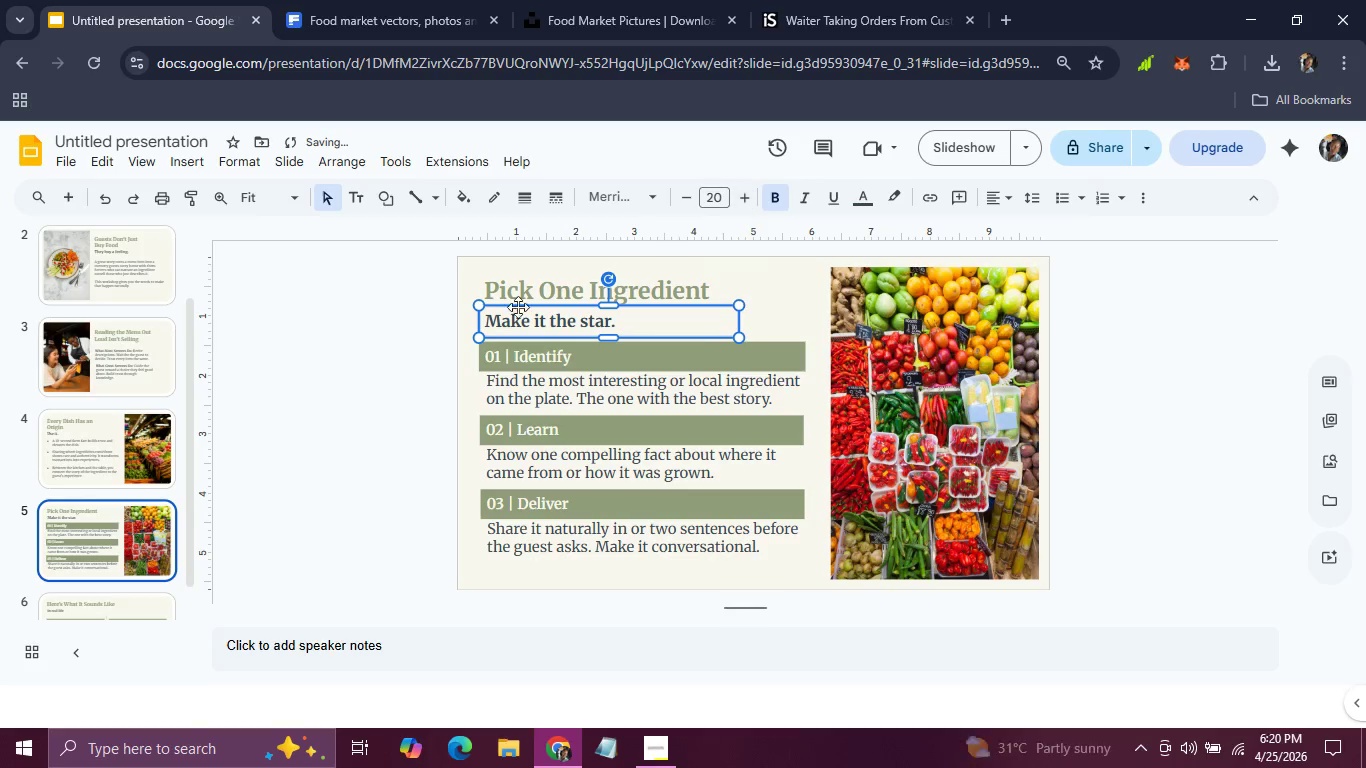 
left_click([386, 391])
 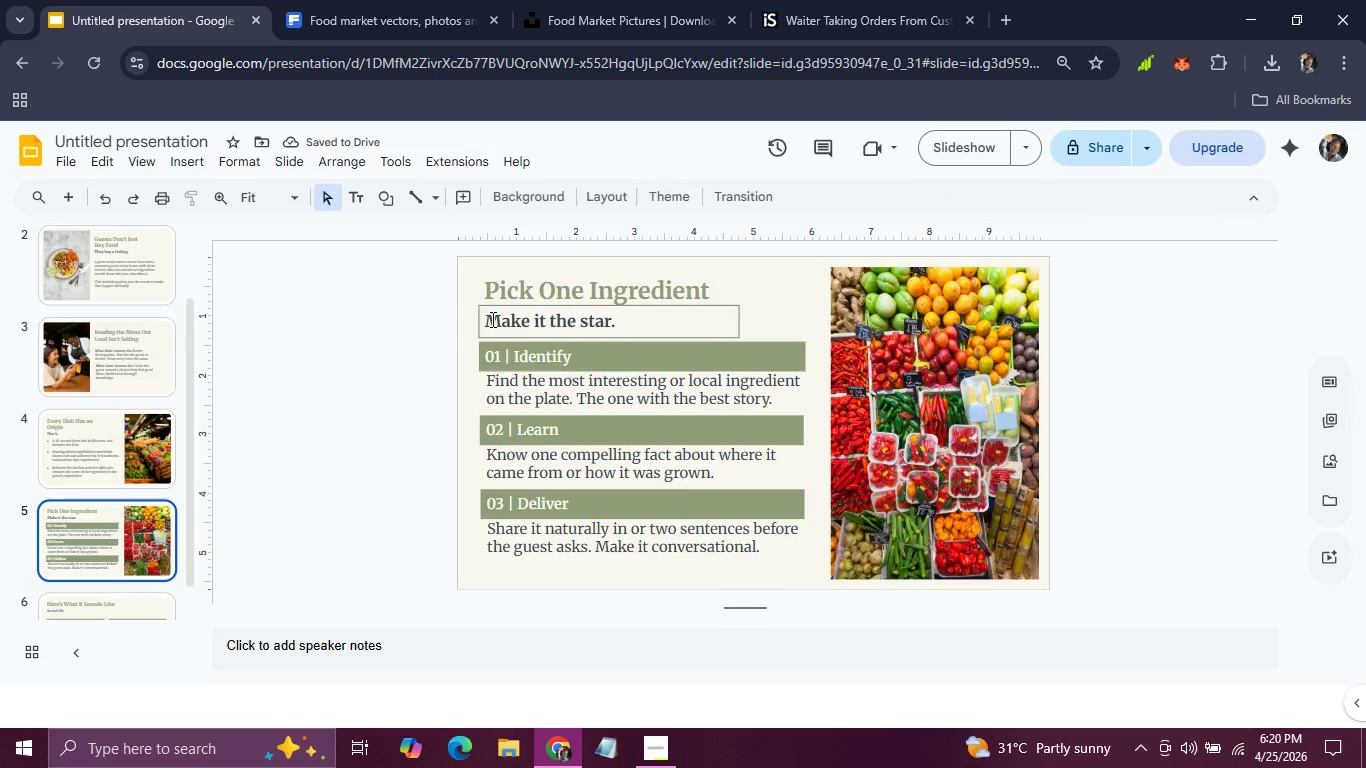 
left_click_drag(start_coordinate=[464, 339], to_coordinate=[629, 561])
 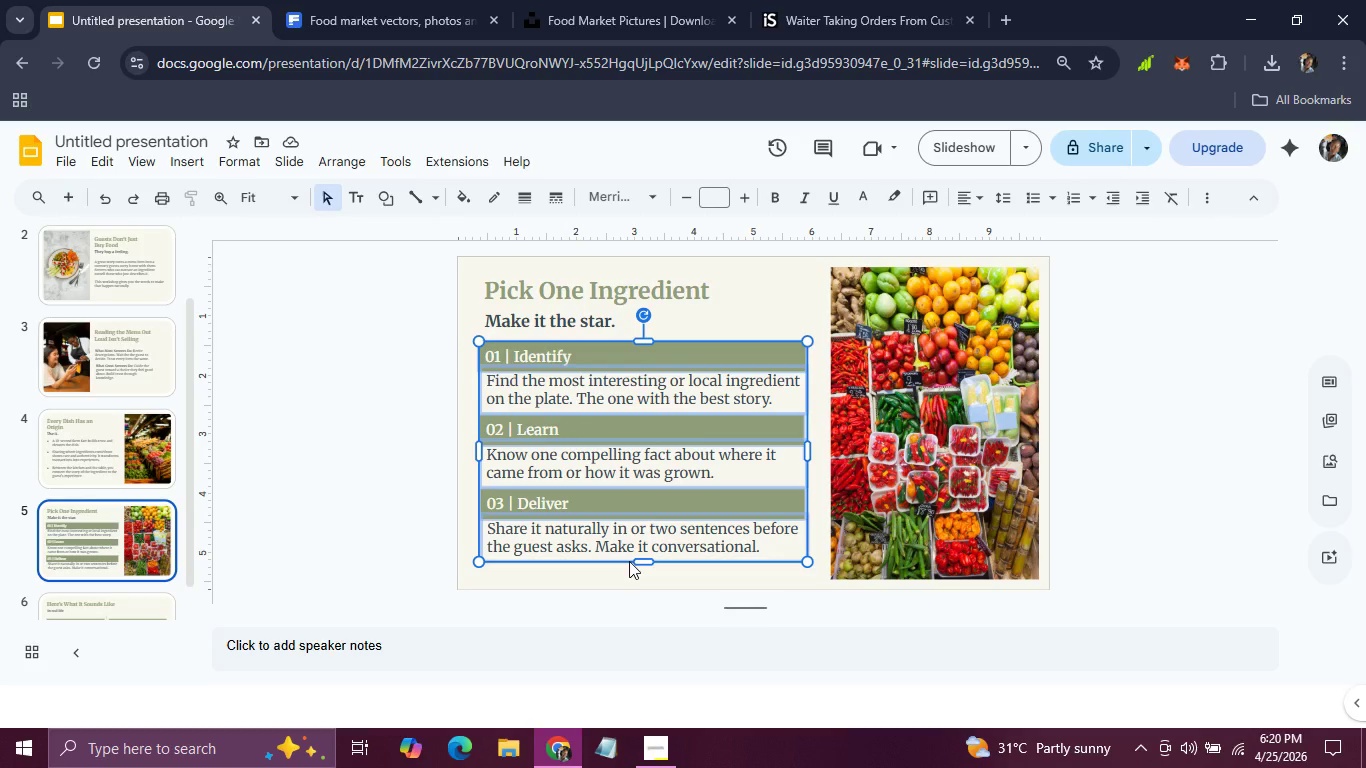 
hold_key(key=ArrowDown, duration=0.78)
 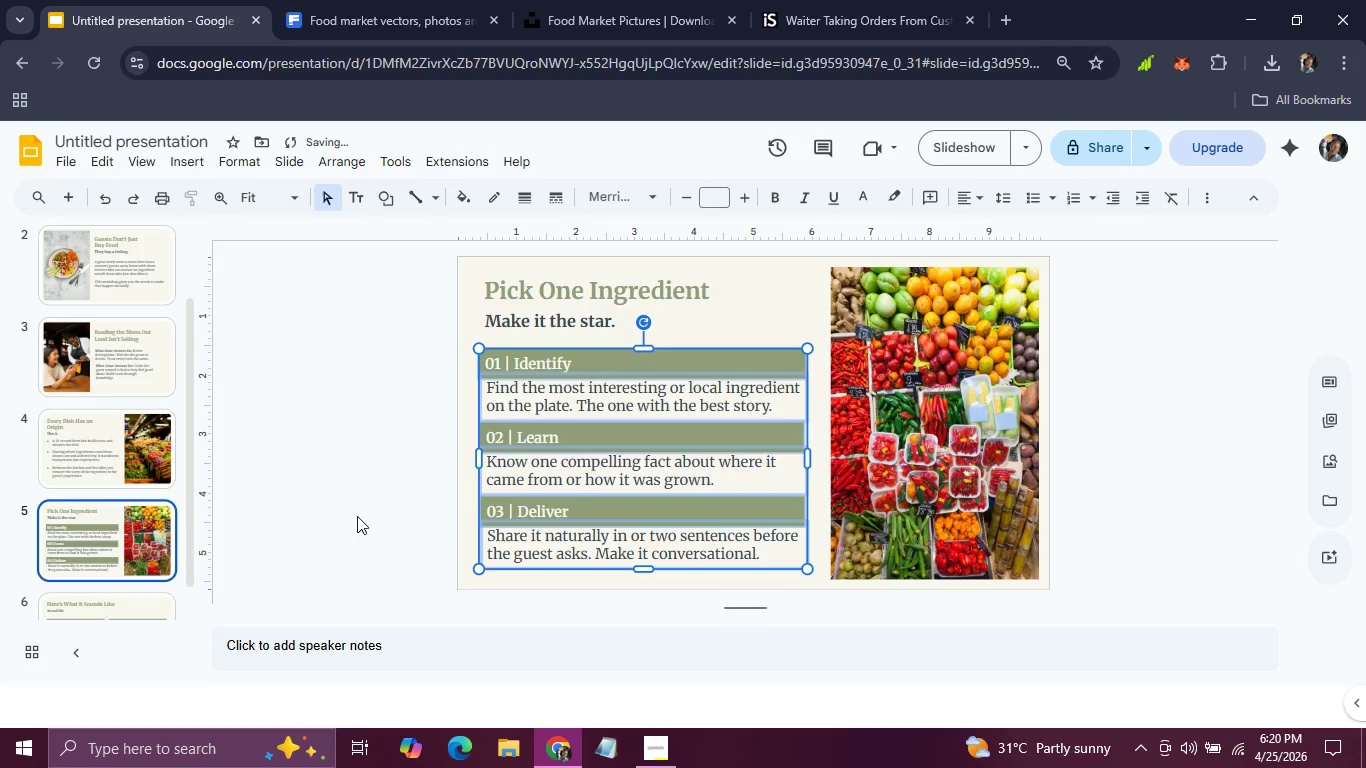 
left_click([357, 516])
 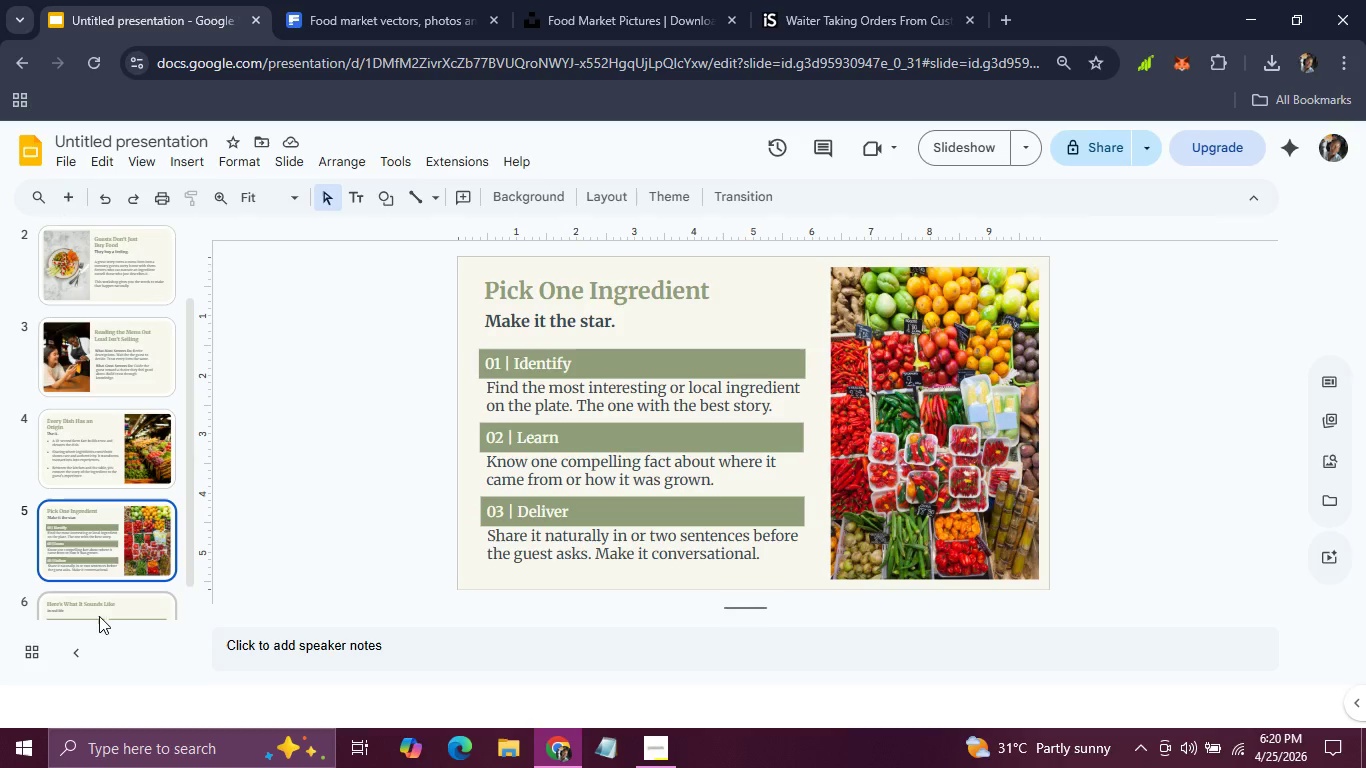 
wait(6.72)
 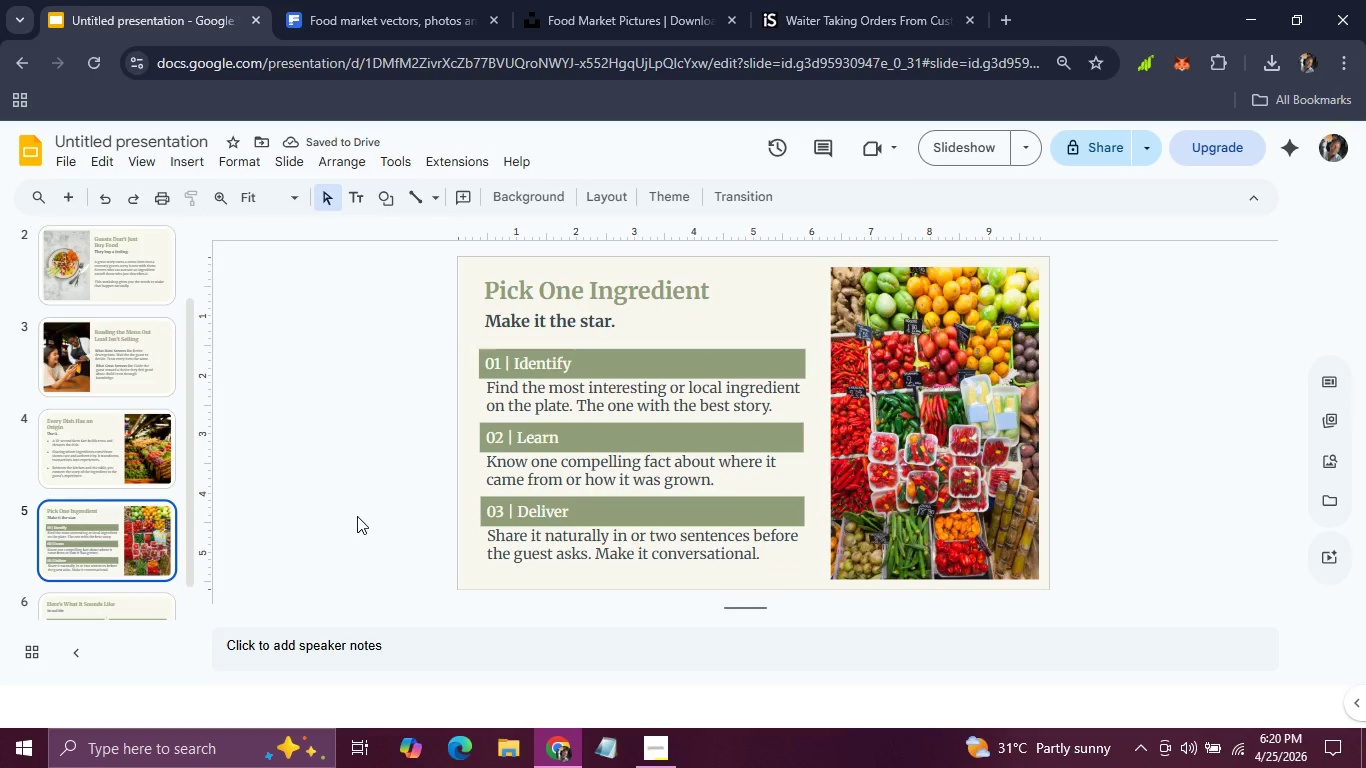 
scroll: coordinate [97, 550], scroll_direction: down, amount: 1.0
 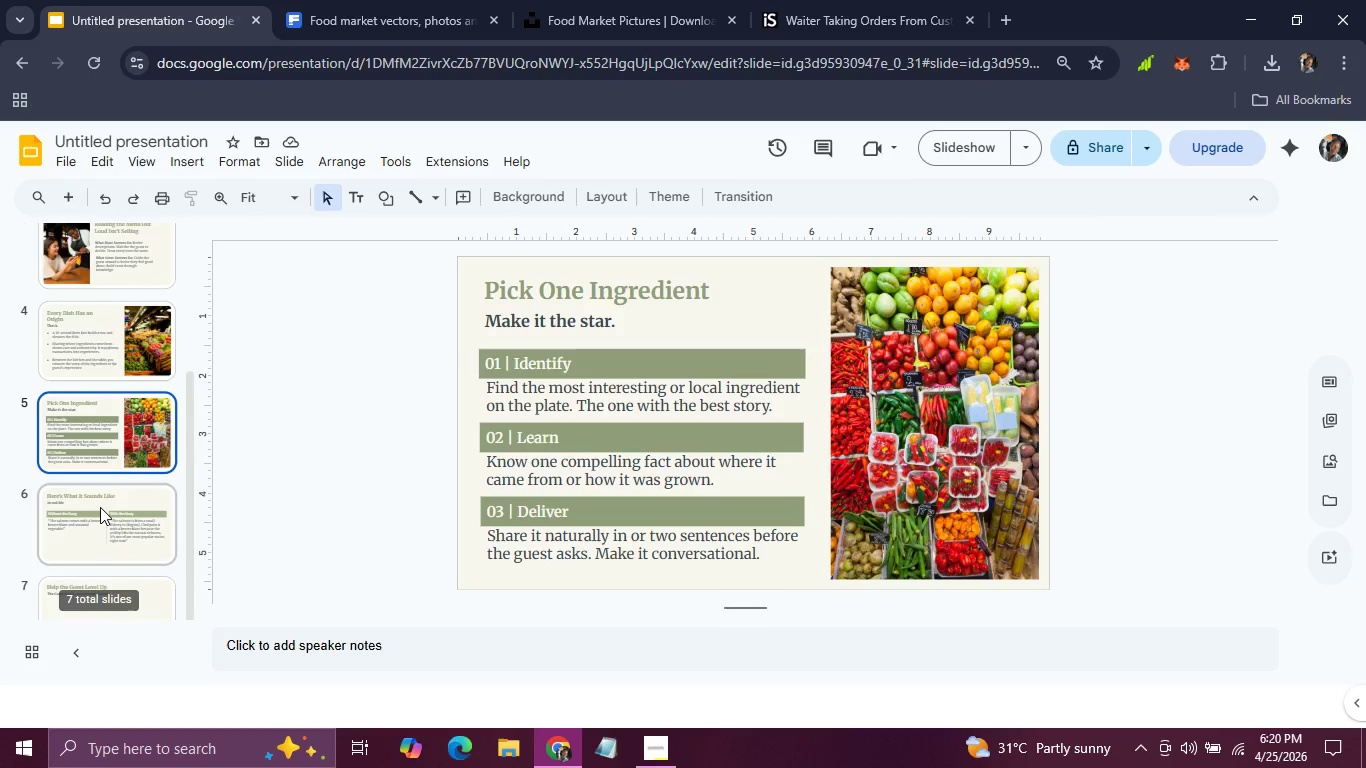 
left_click([100, 507])
 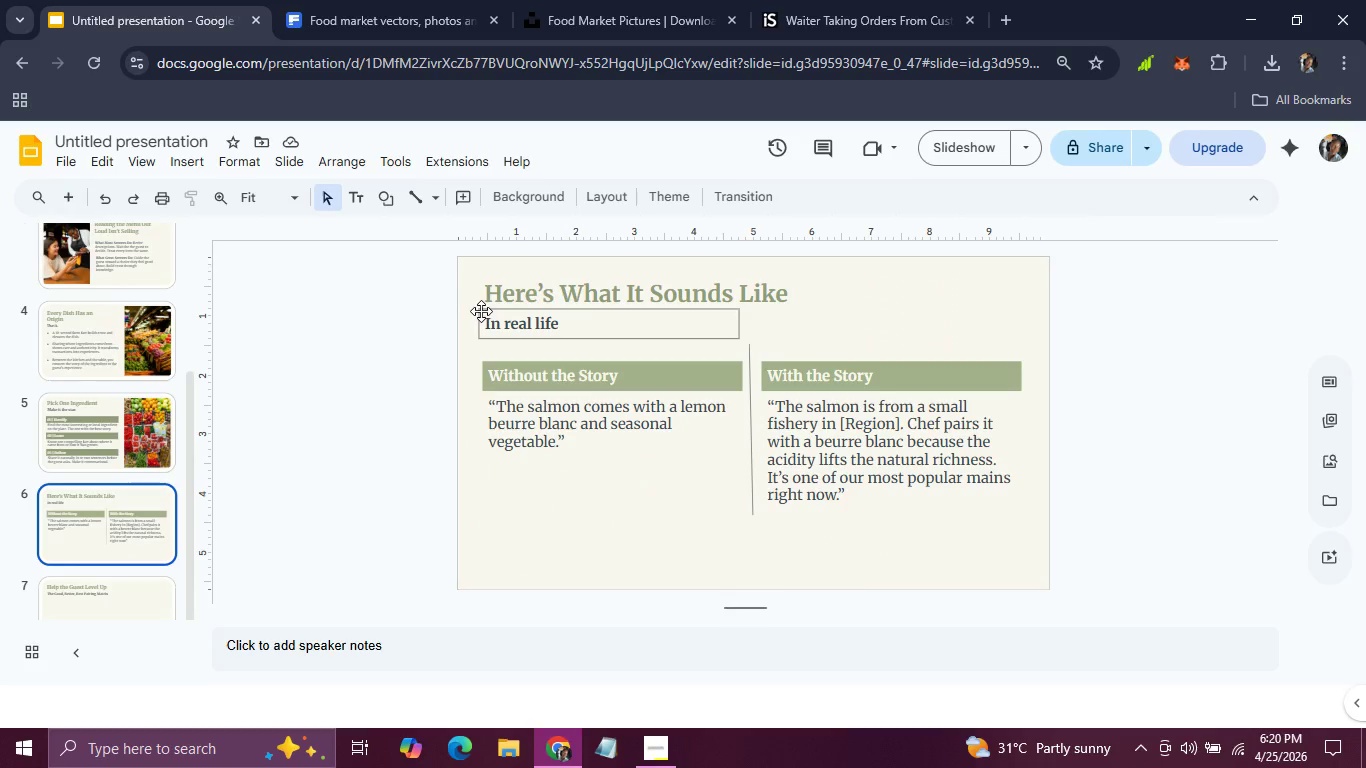 
left_click([481, 311])
 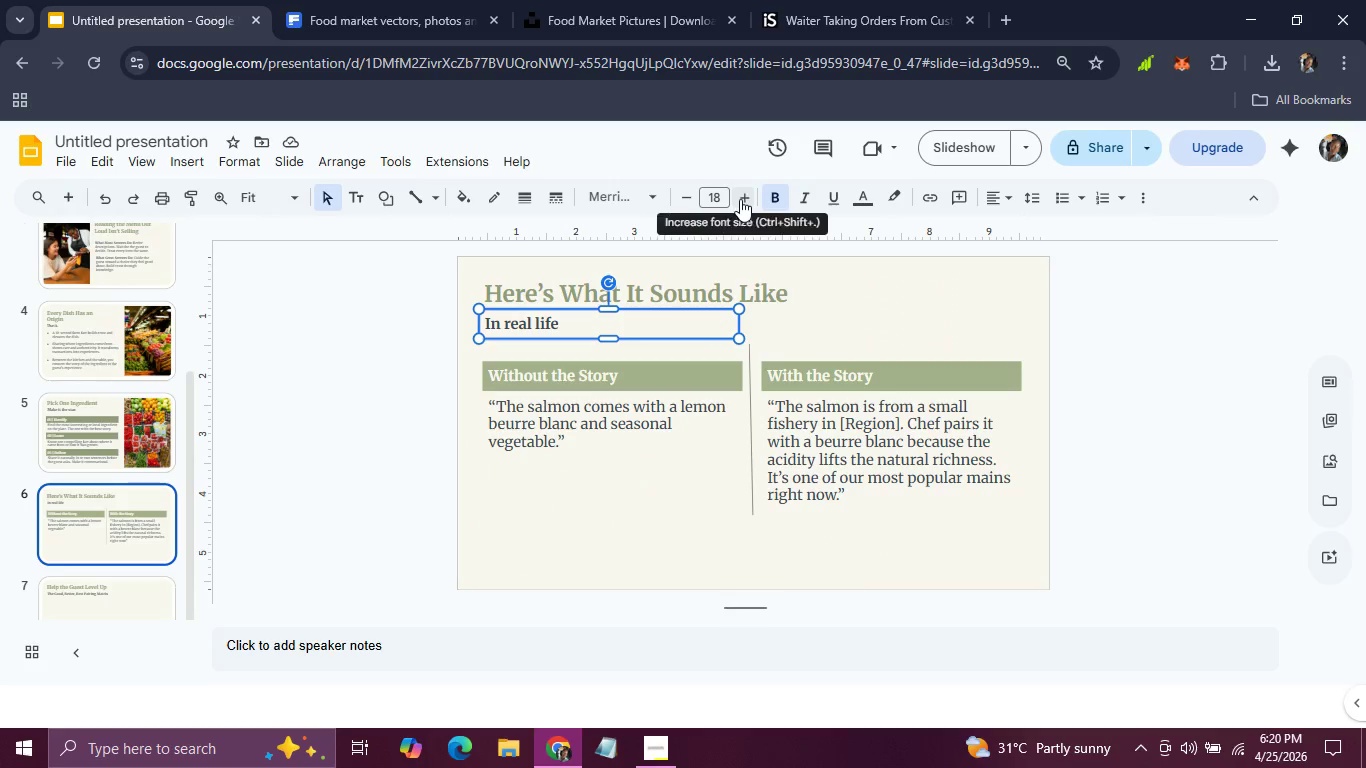 
double_click([740, 199])
 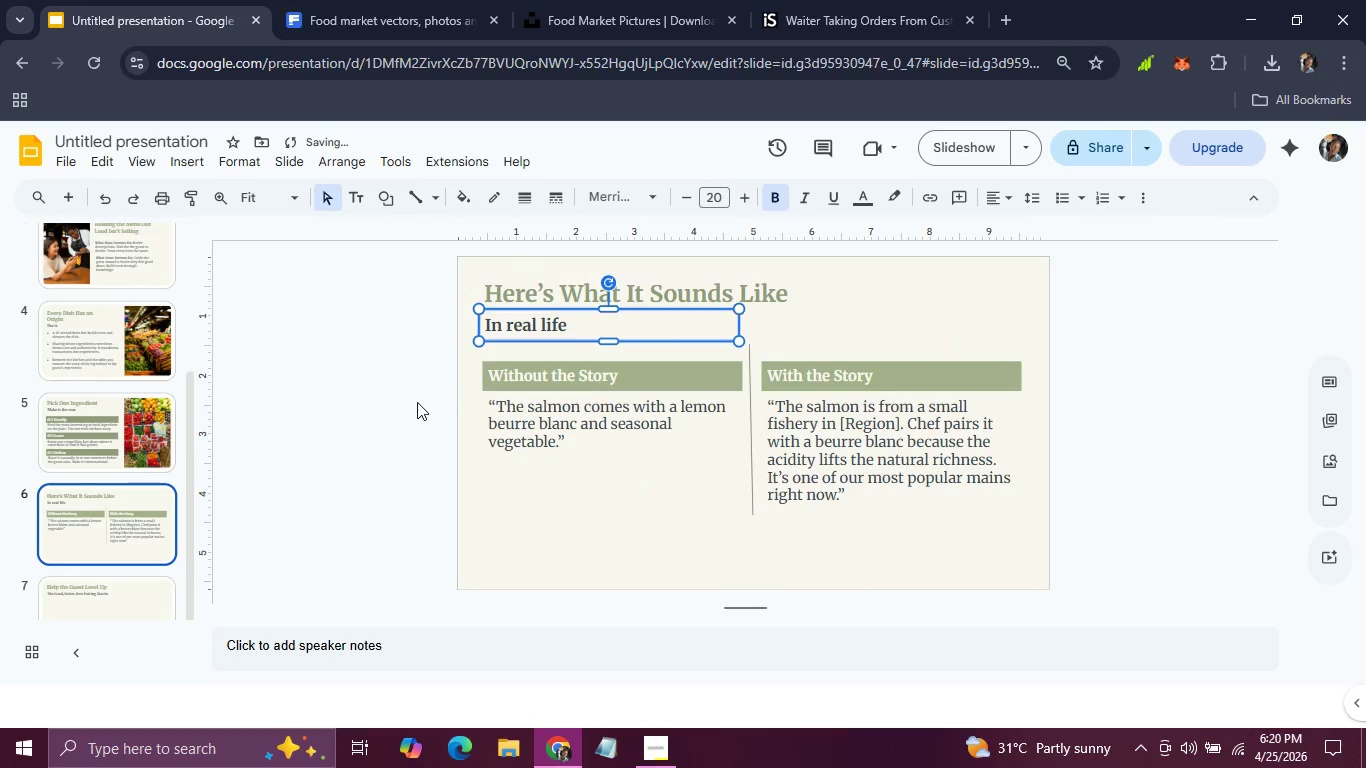 
left_click([412, 409])
 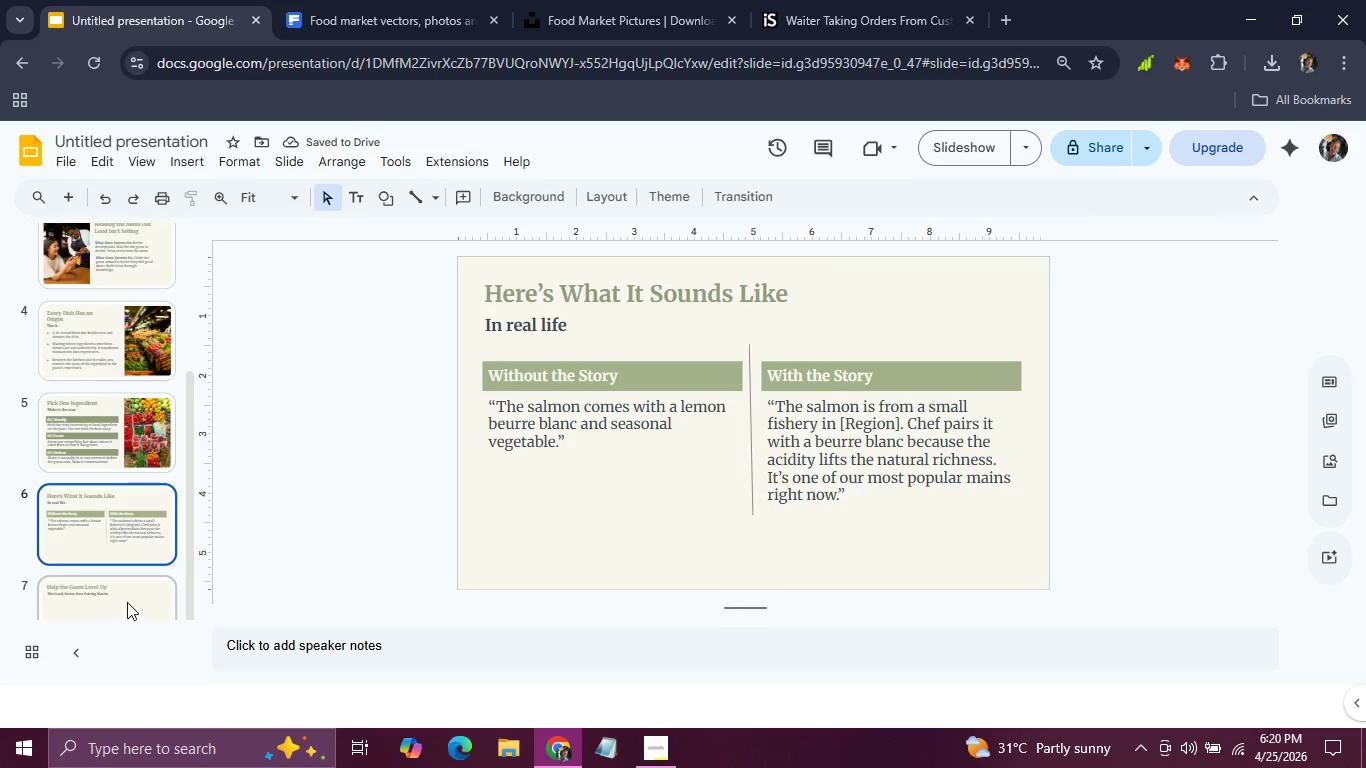 
left_click([127, 602])
 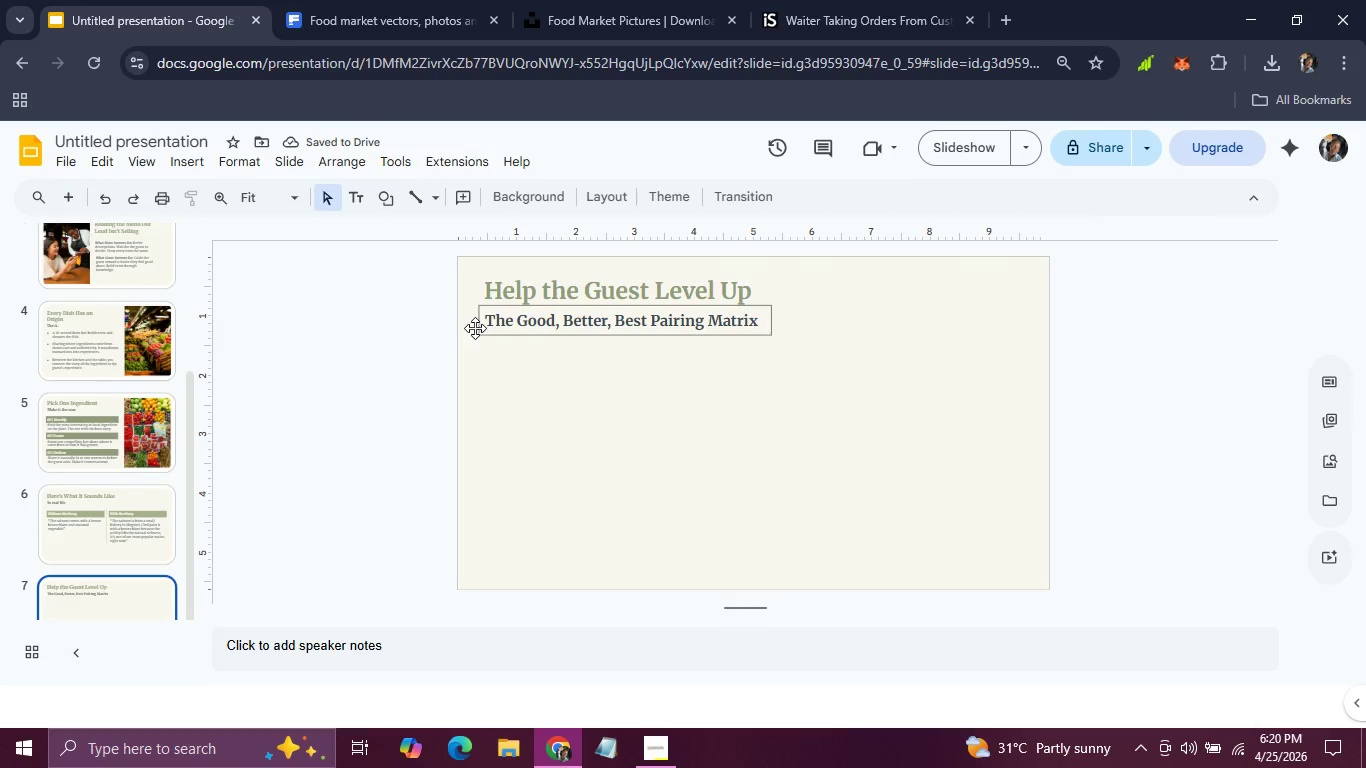 
left_click([476, 326])
 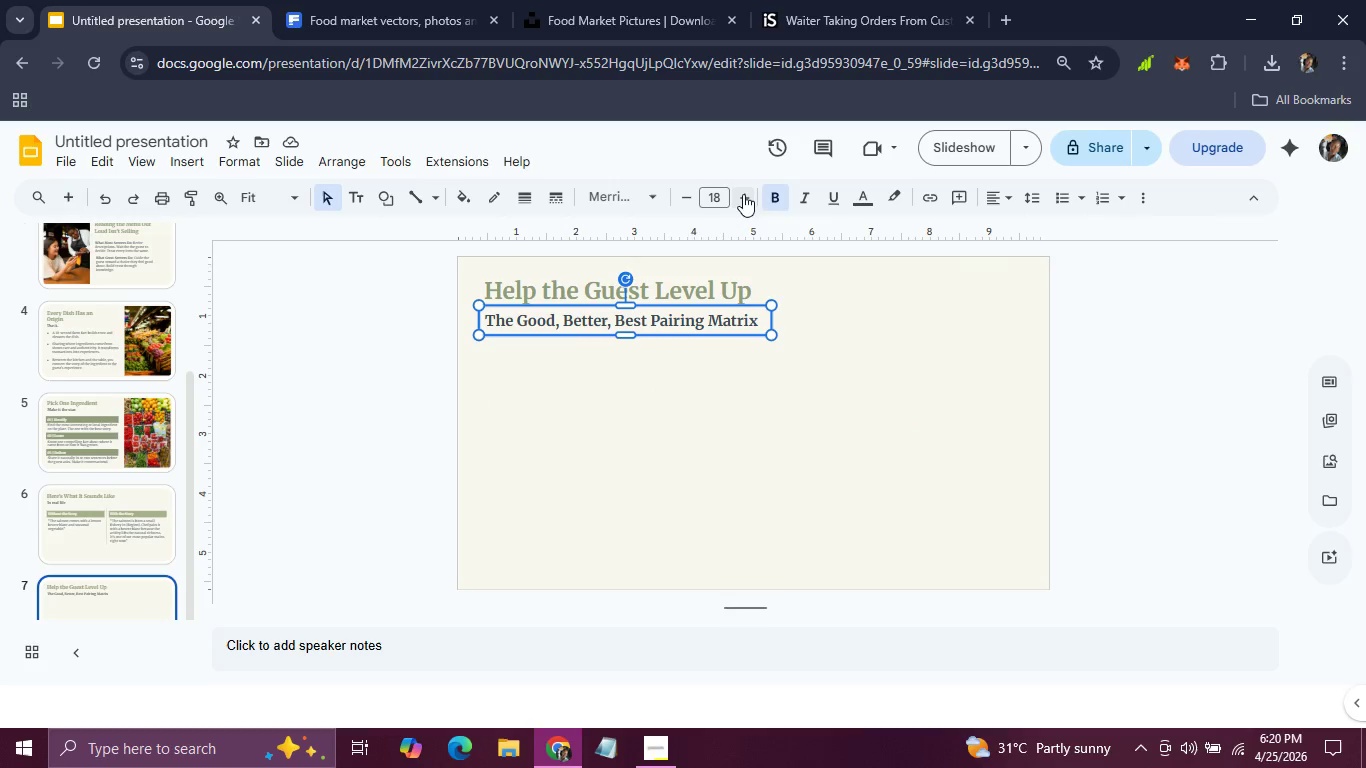 
double_click([743, 194])
 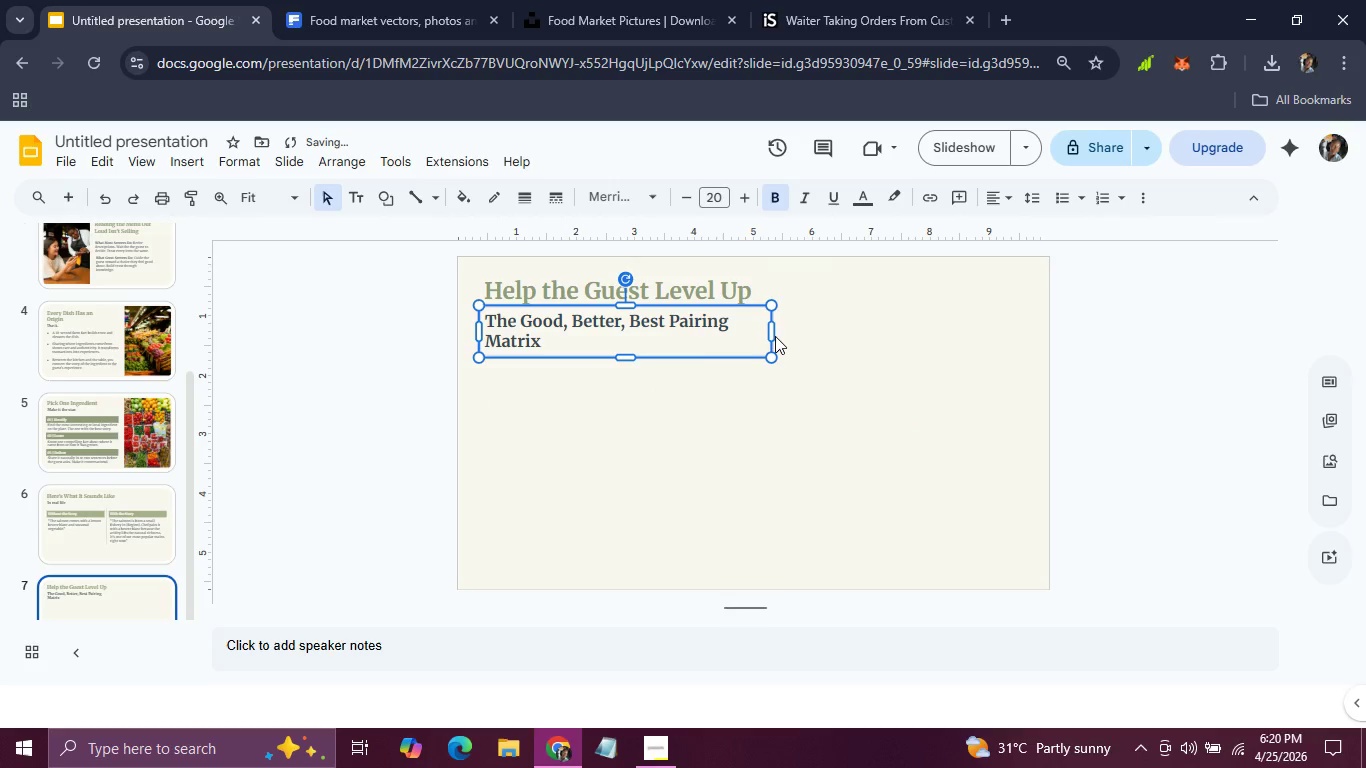 
left_click_drag(start_coordinate=[773, 335], to_coordinate=[816, 331])
 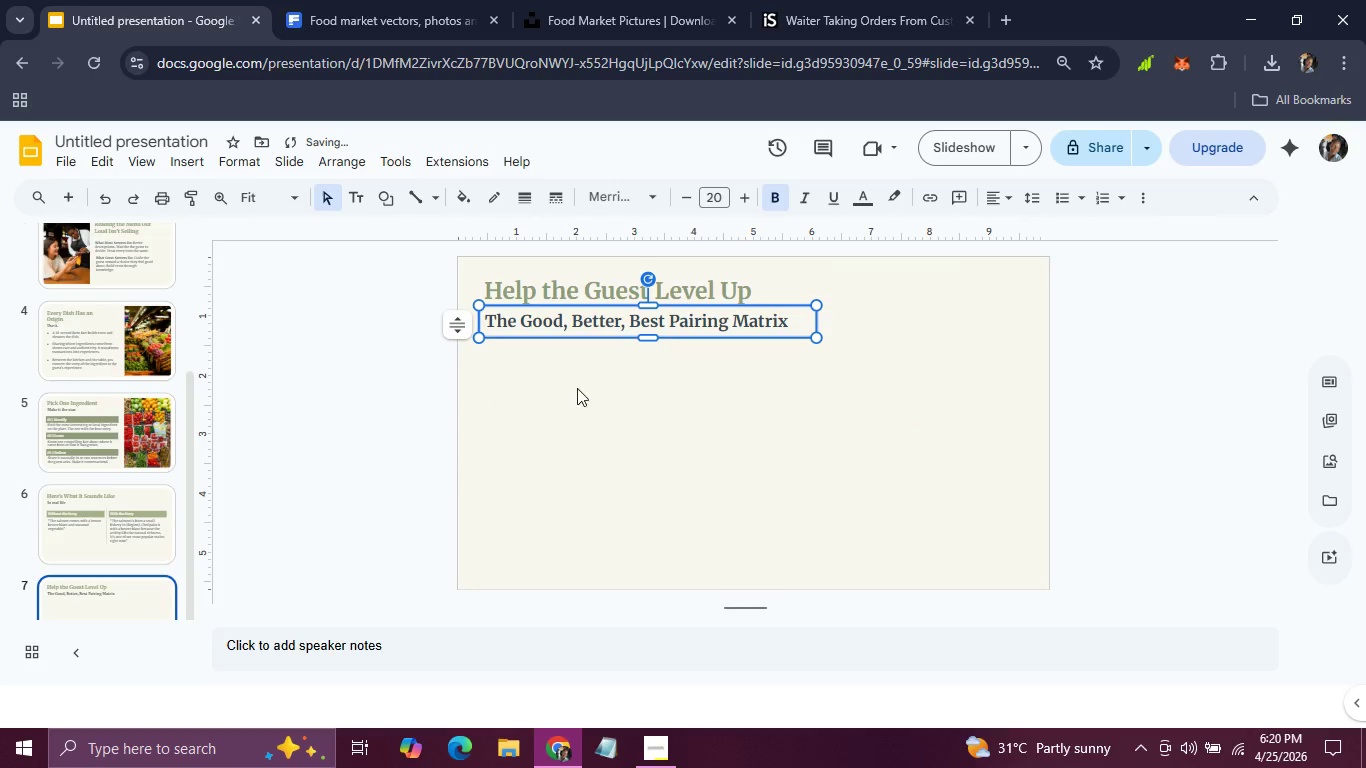 
left_click([574, 388])
 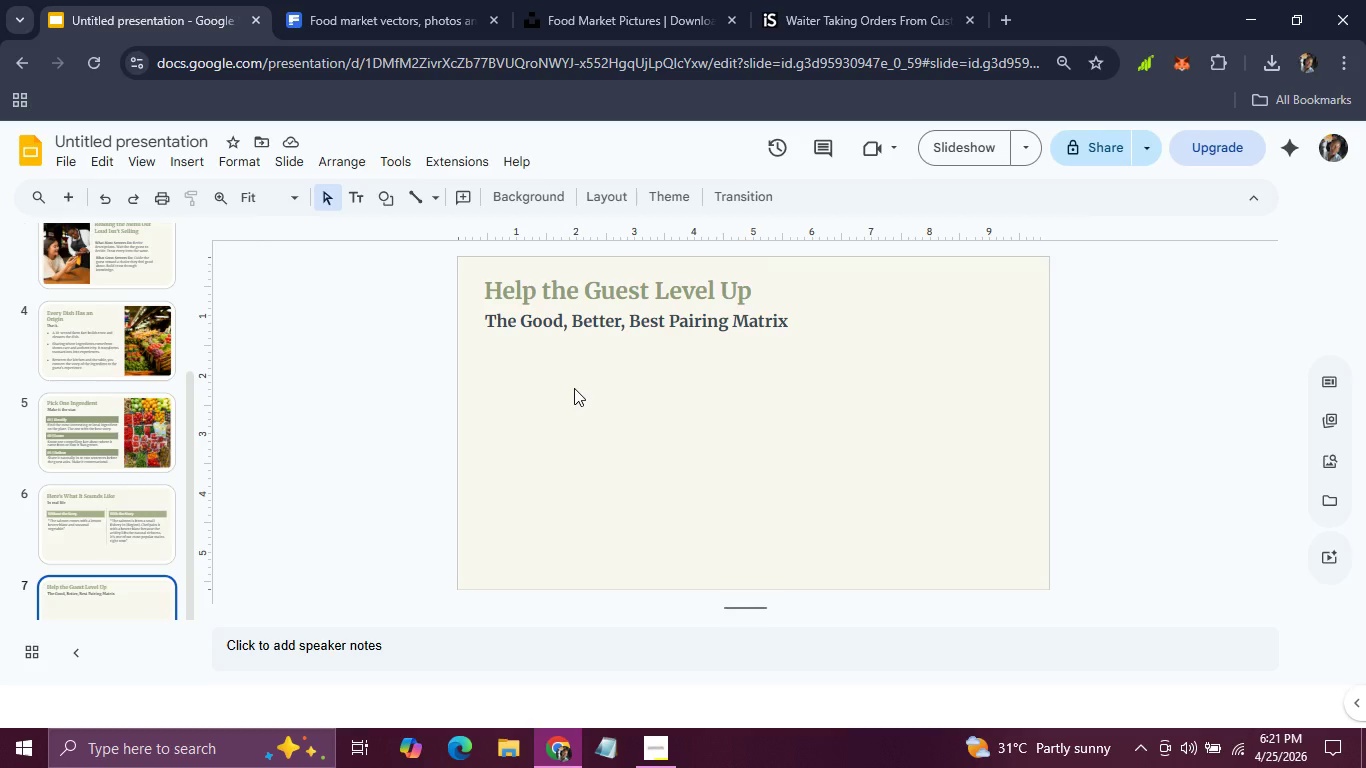 
wait(31.17)
 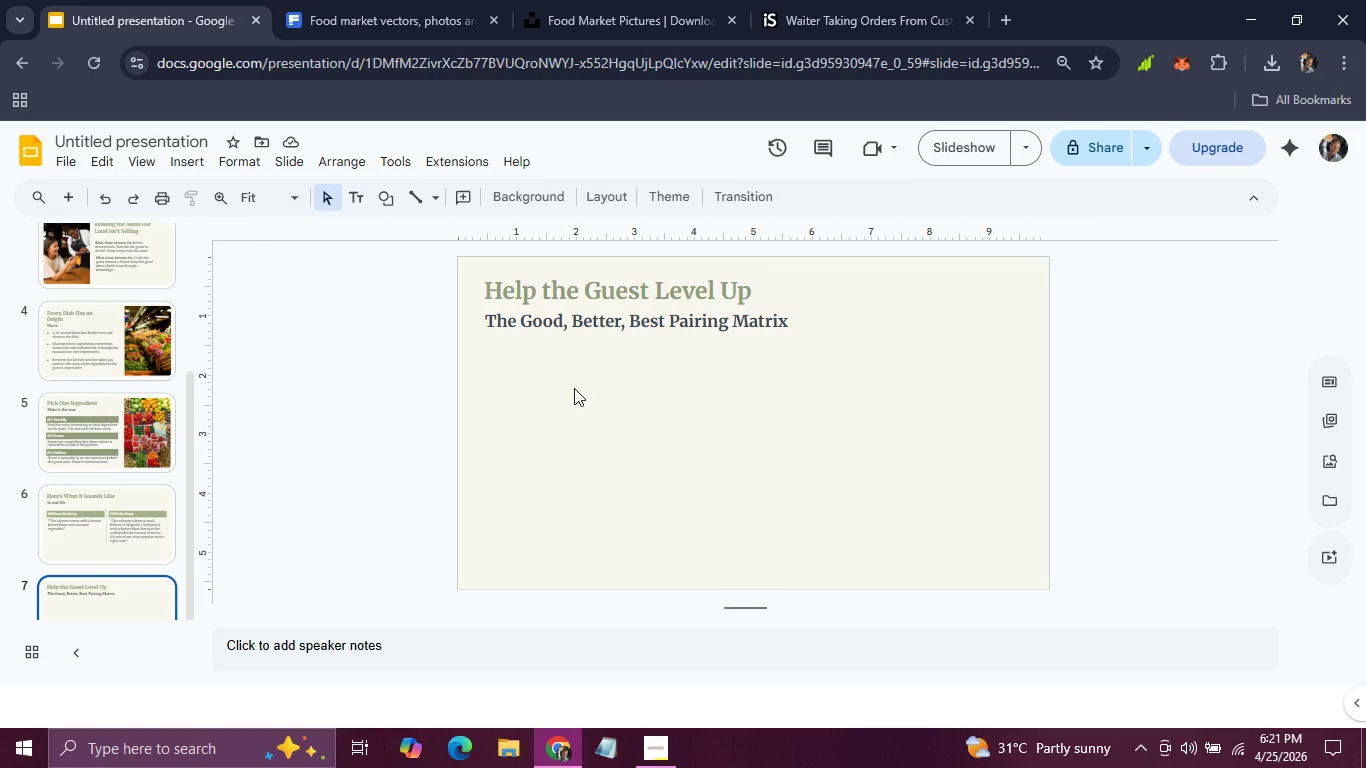 
left_click([90, 518])
 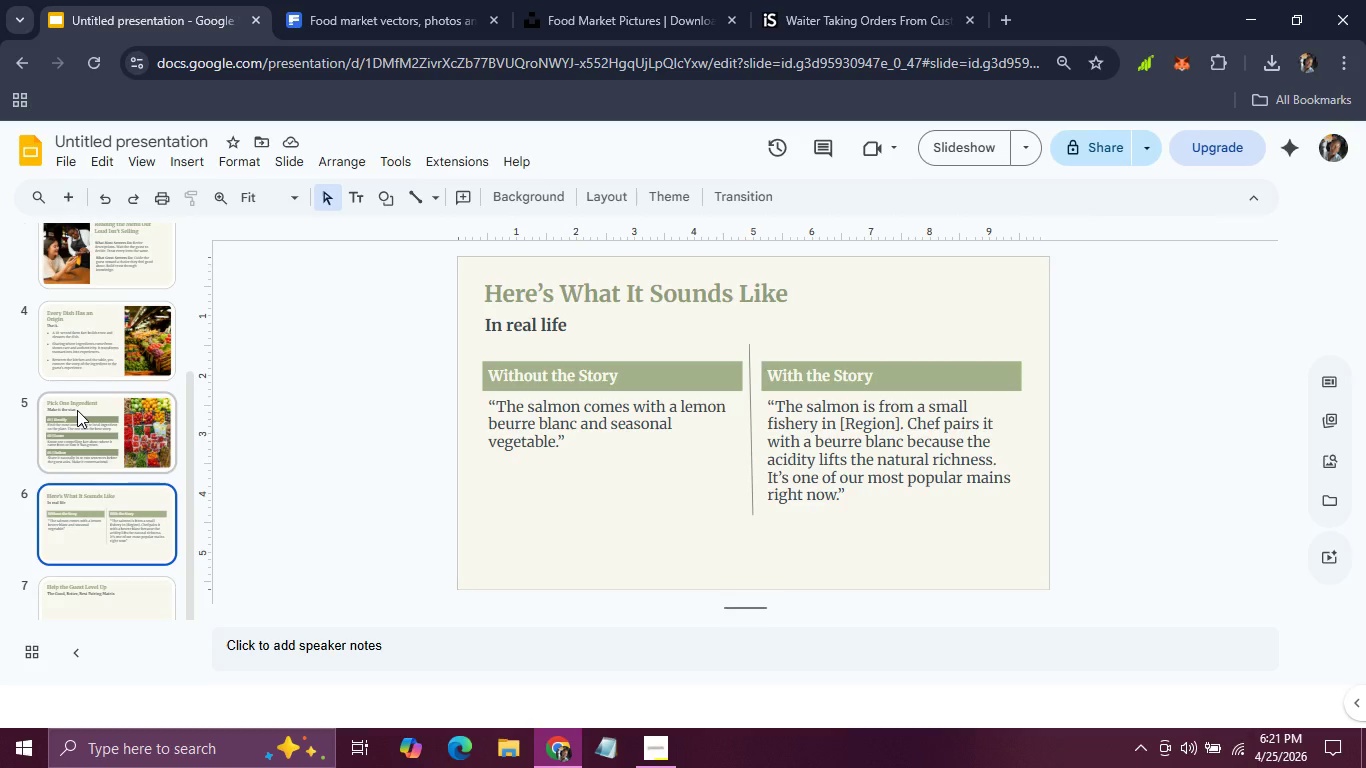 
left_click([77, 410])
 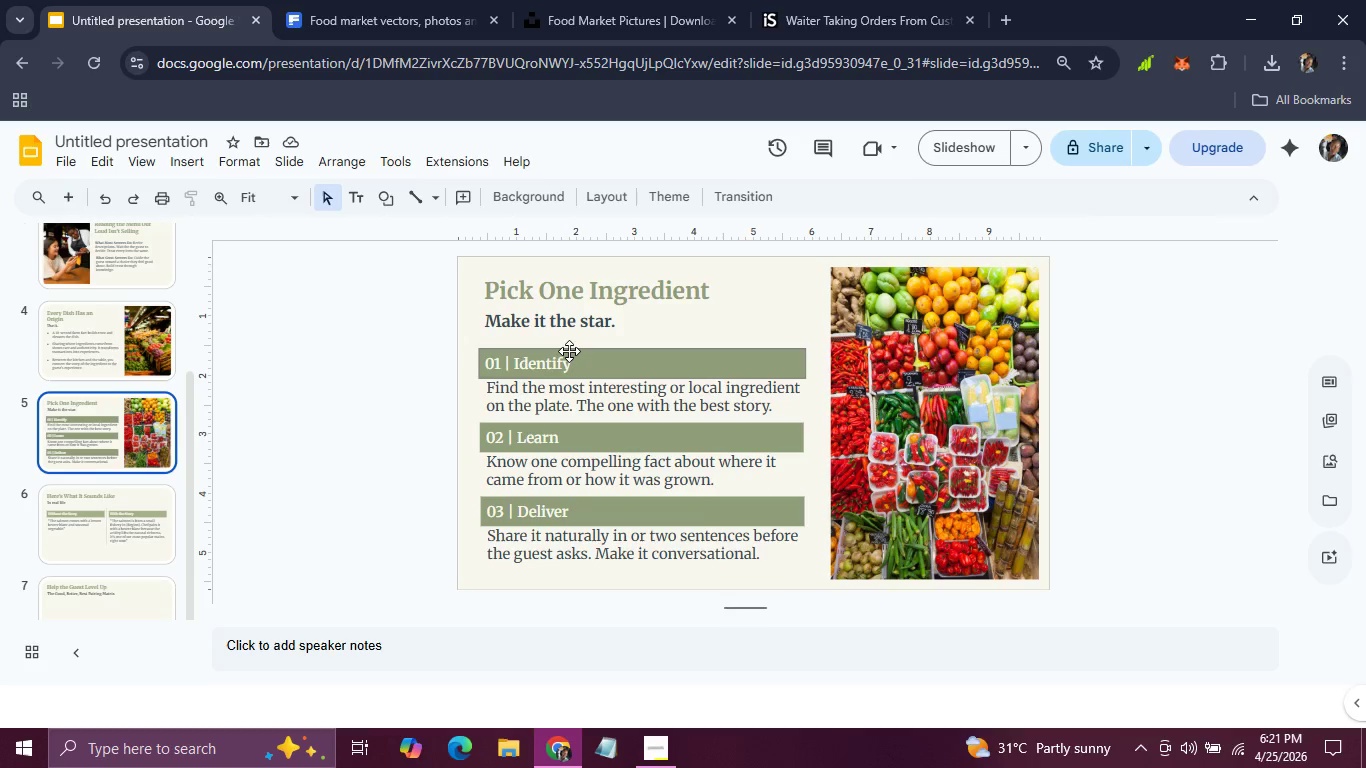 
hold_key(key=ShiftLeft, duration=1.5)
left_click([569, 351])
 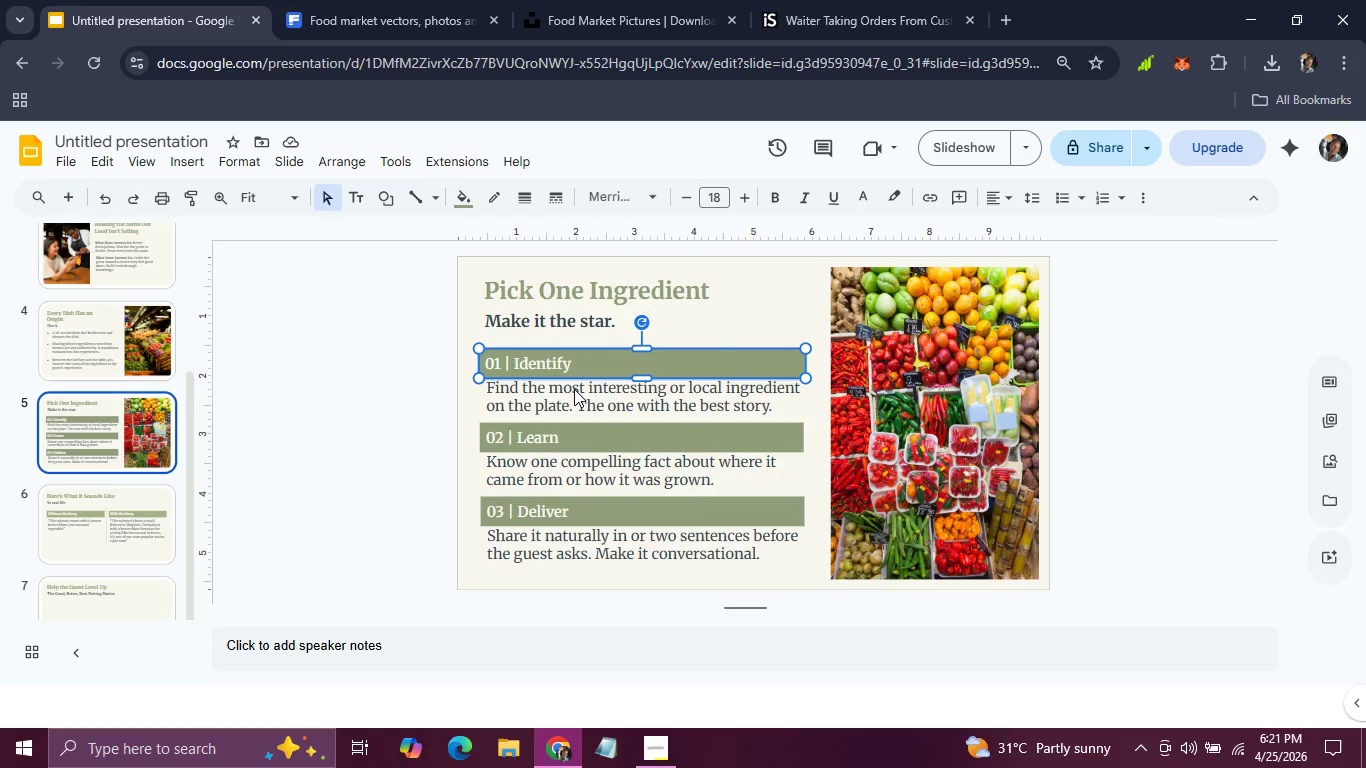 
left_click([574, 389])
 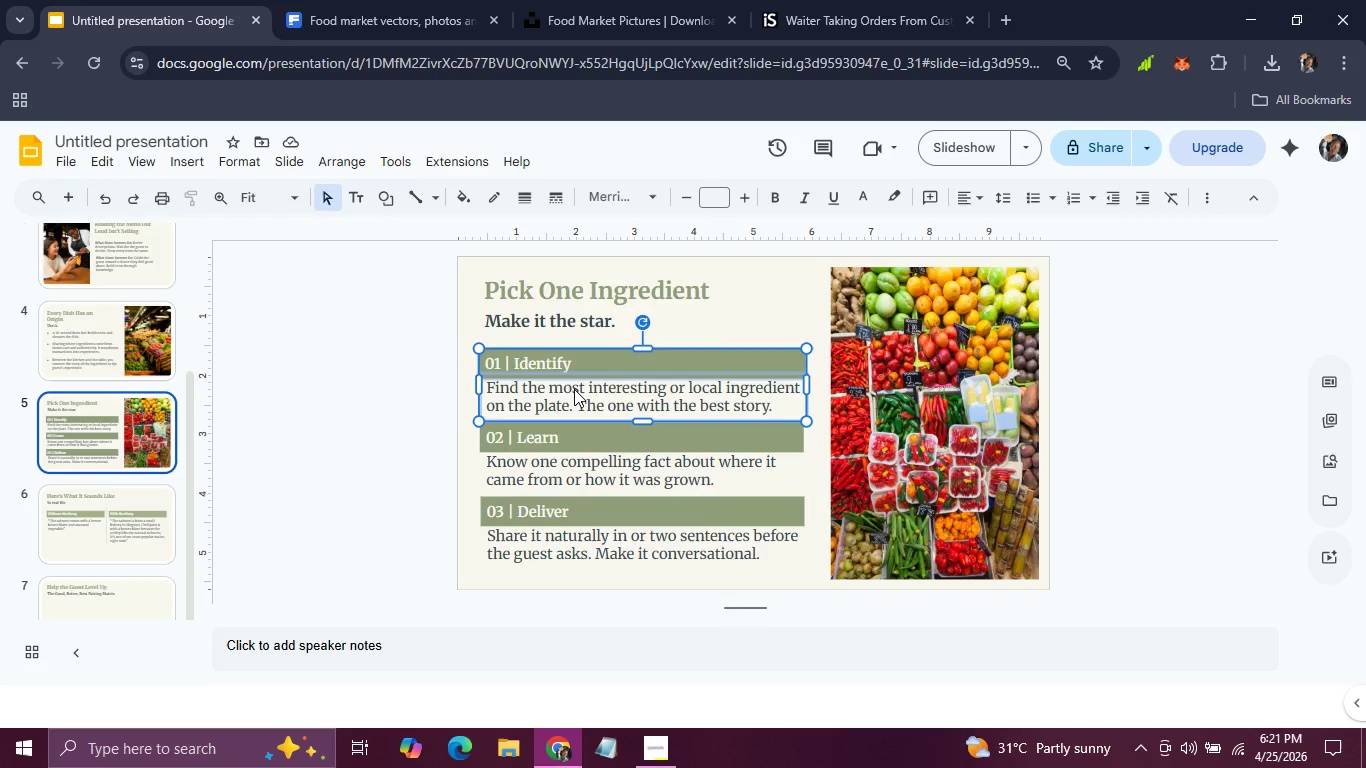 
key(Control+C)
 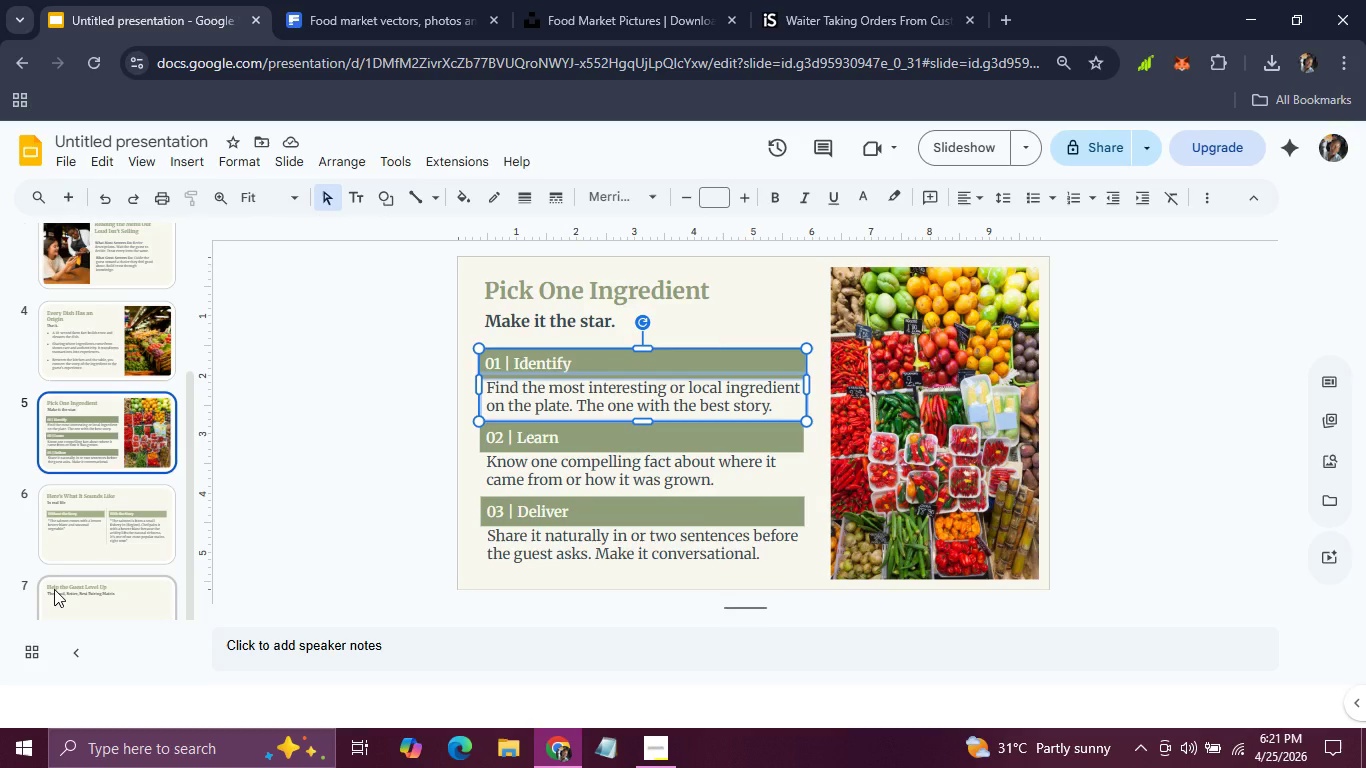 
left_click([54, 589])
 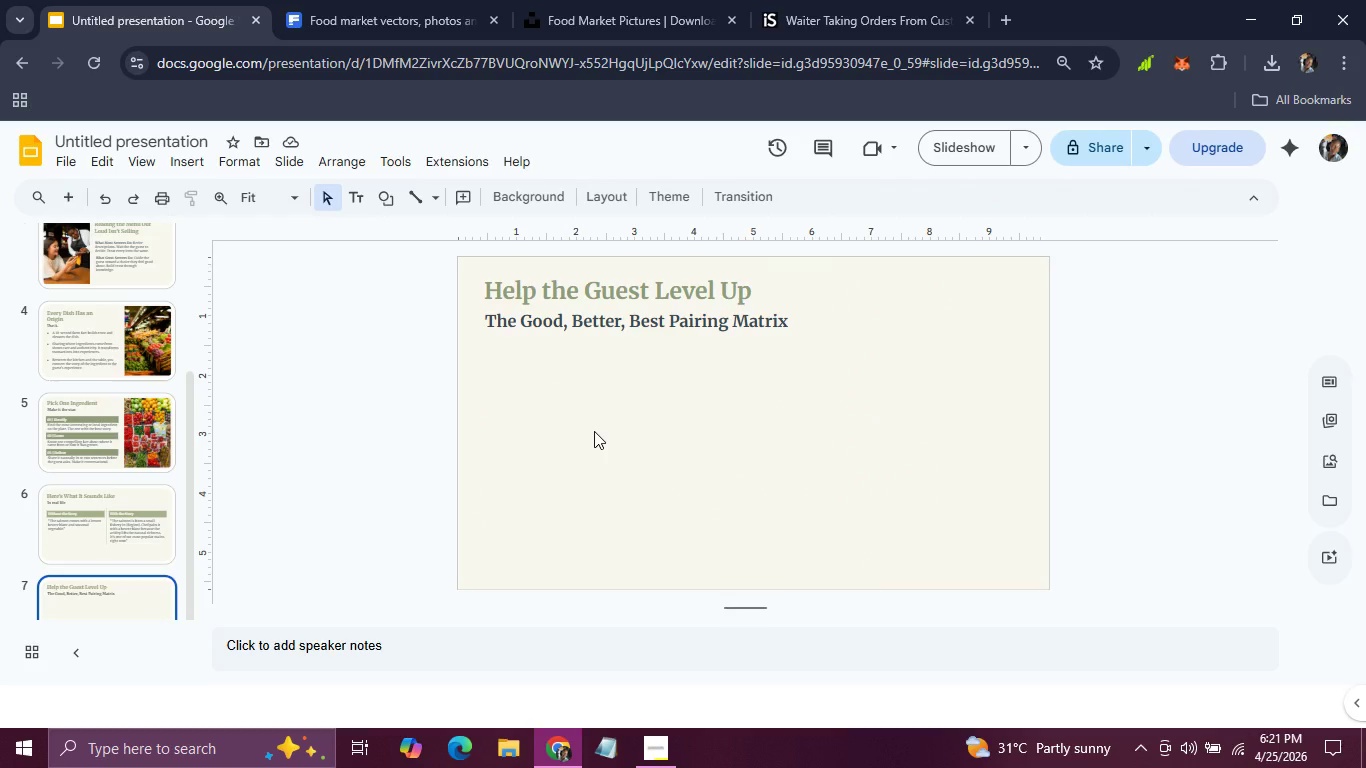 
key(Control+V)
 